 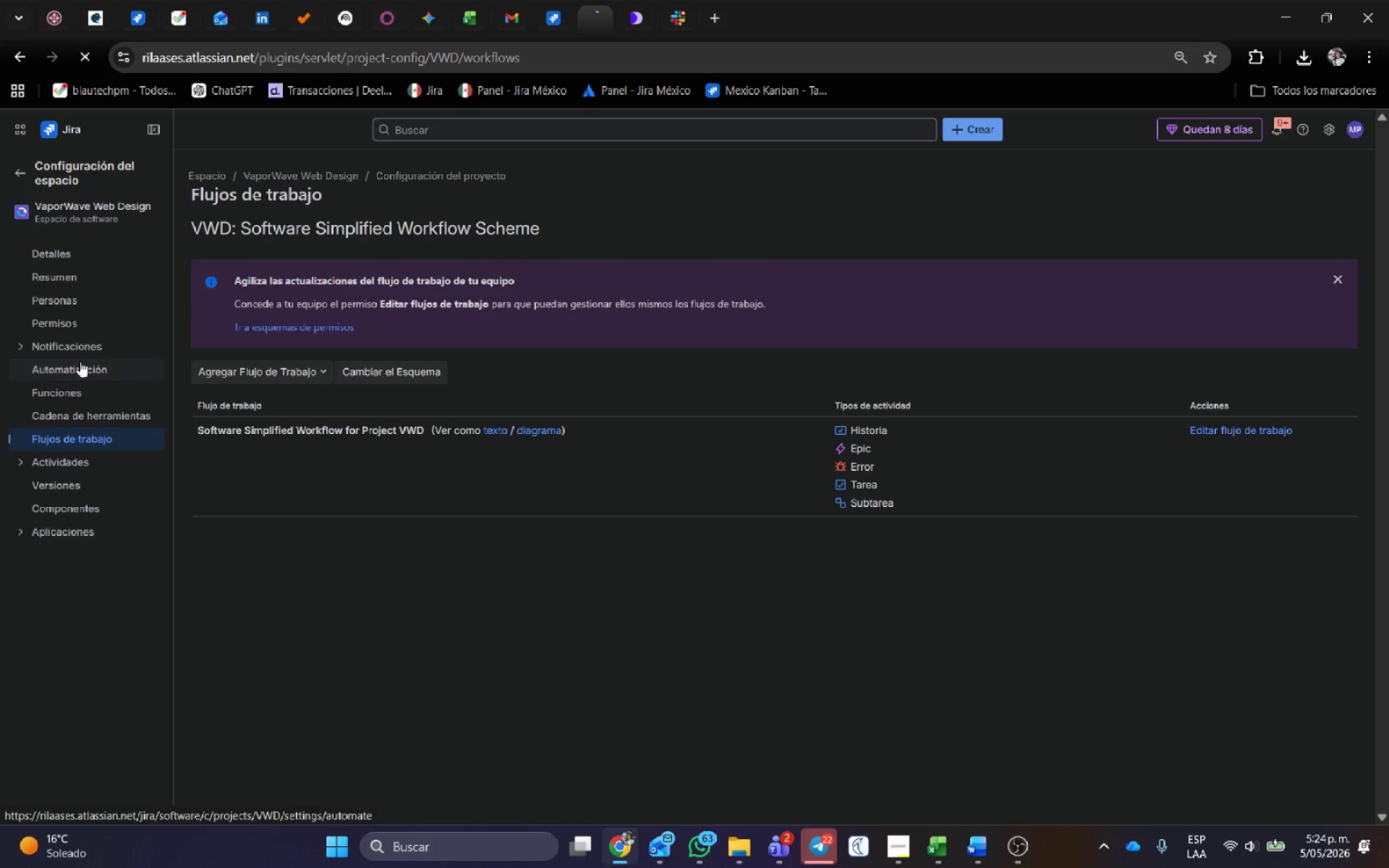 
mouse_move([43, 318])
 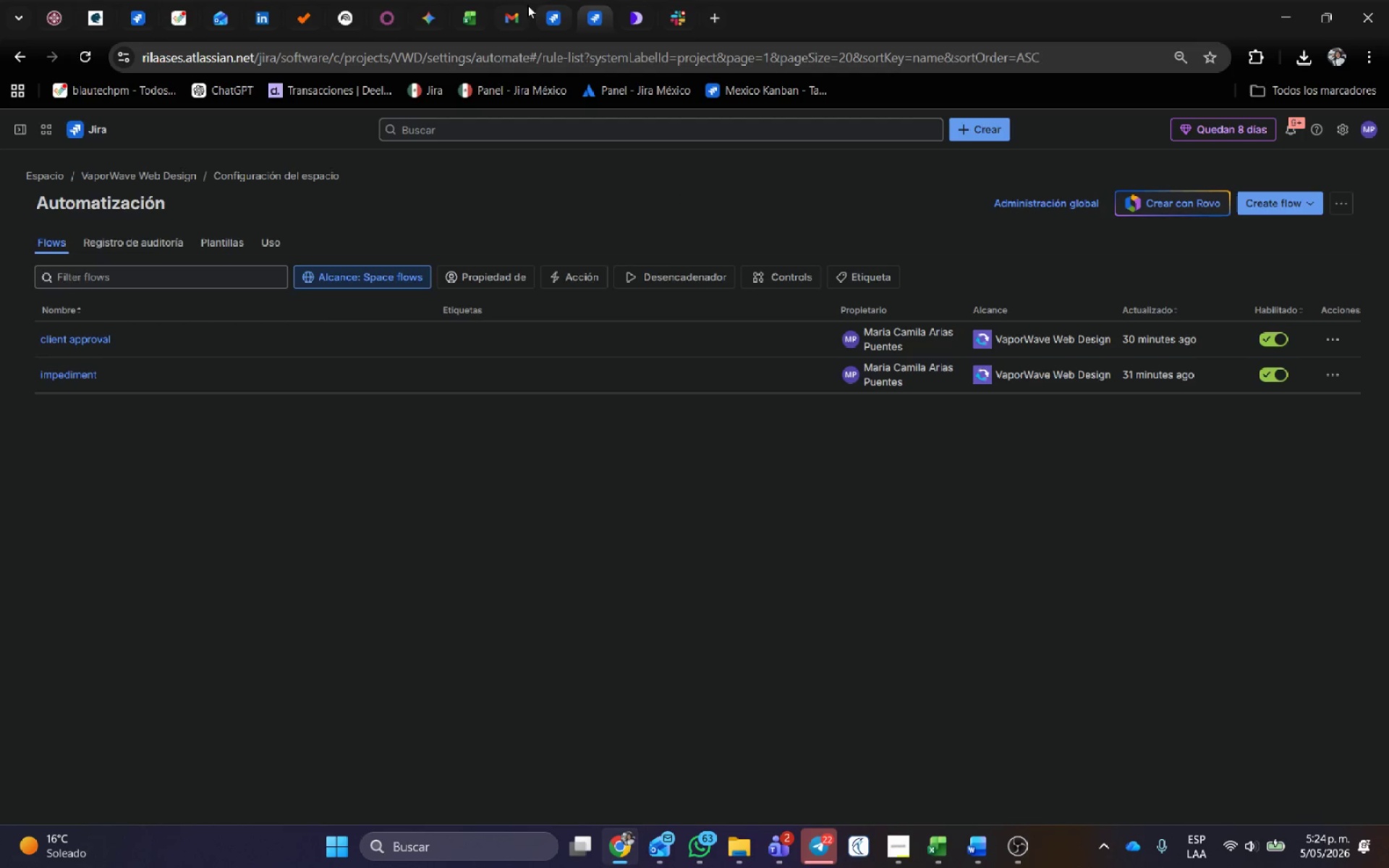 
key(Meta+Shift+S)
 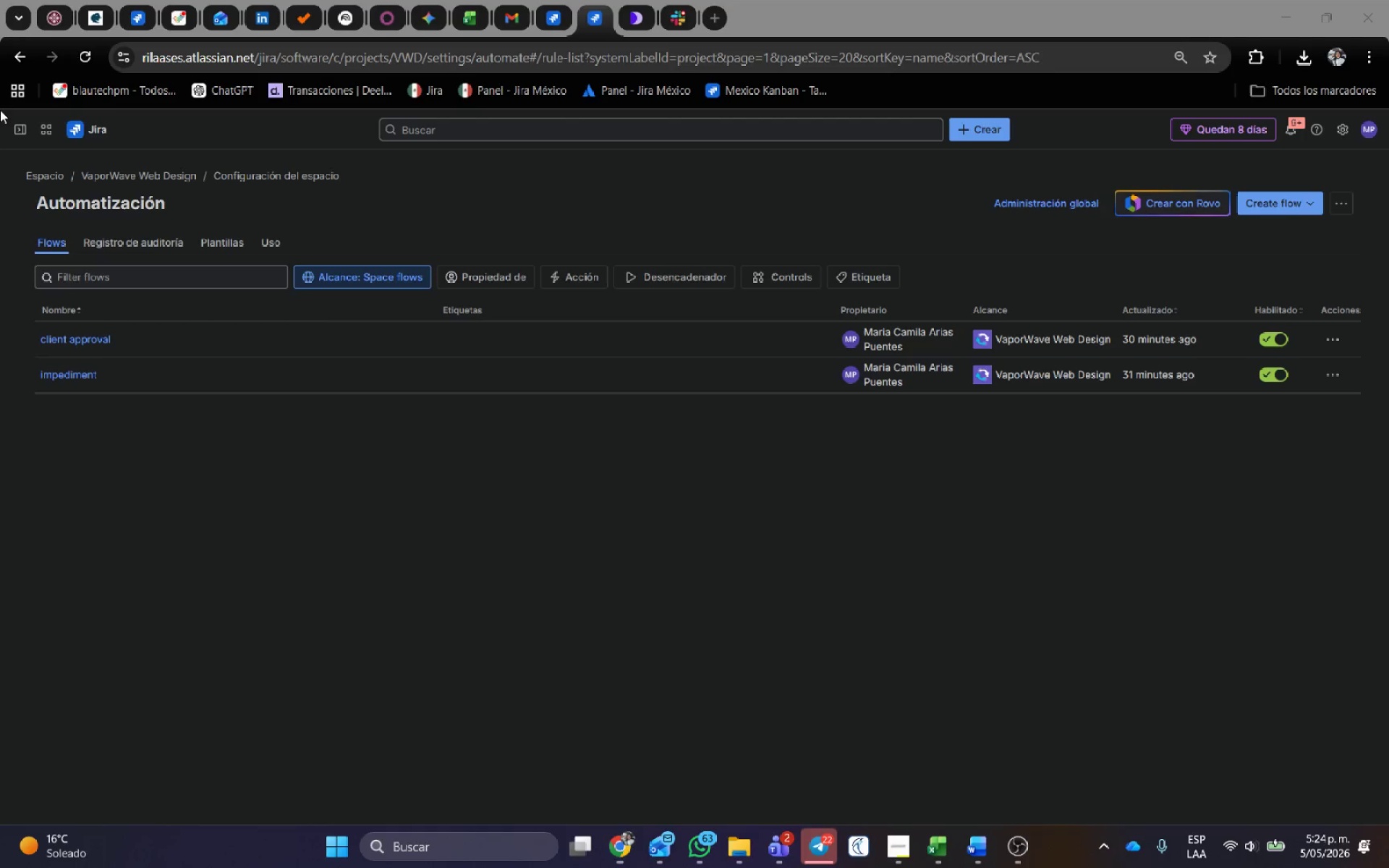 
left_click_drag(start_coordinate=[0, 110], to_coordinate=[1388, 524])
 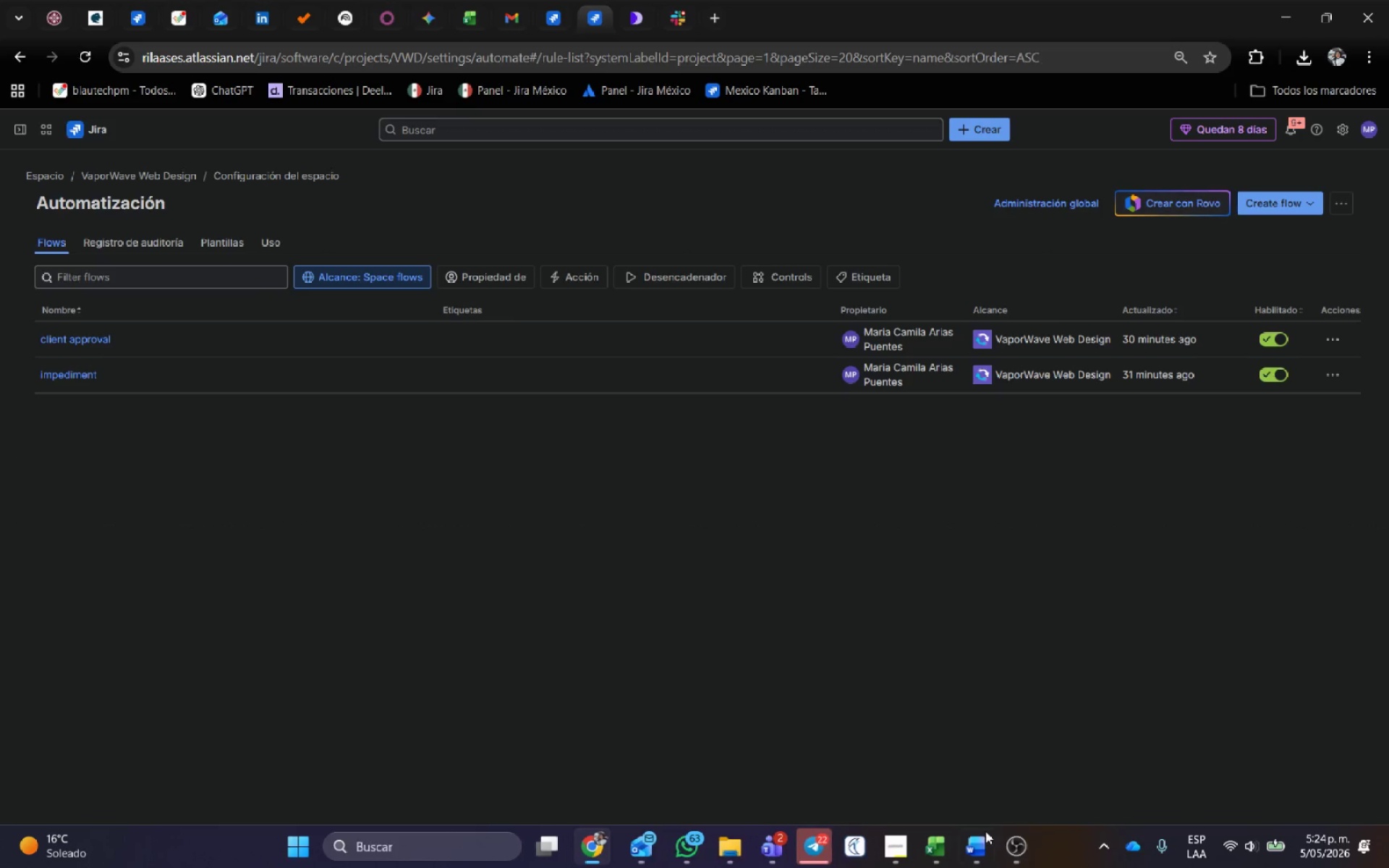 
left_click([977, 840])
 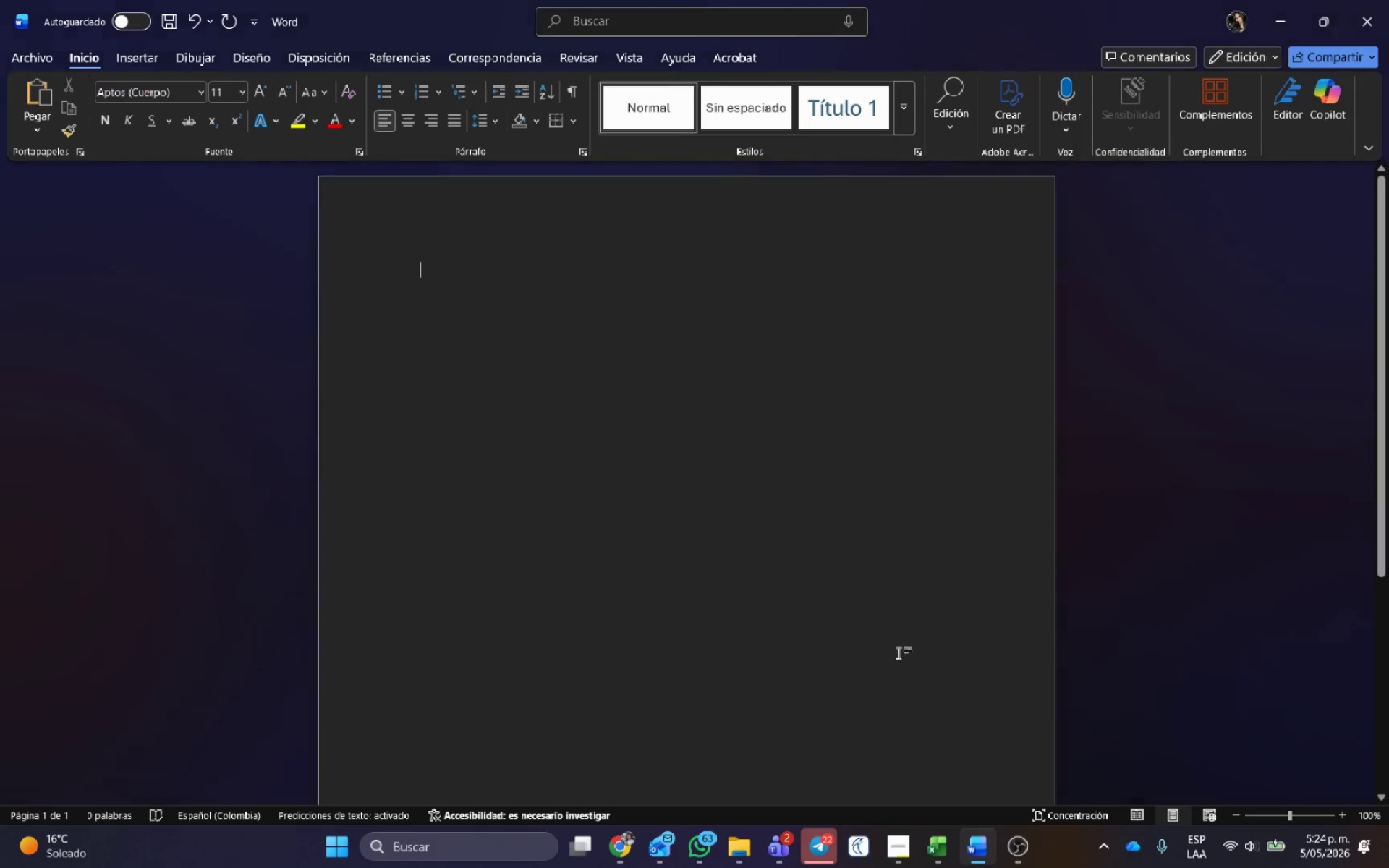 
key(Control+V)
 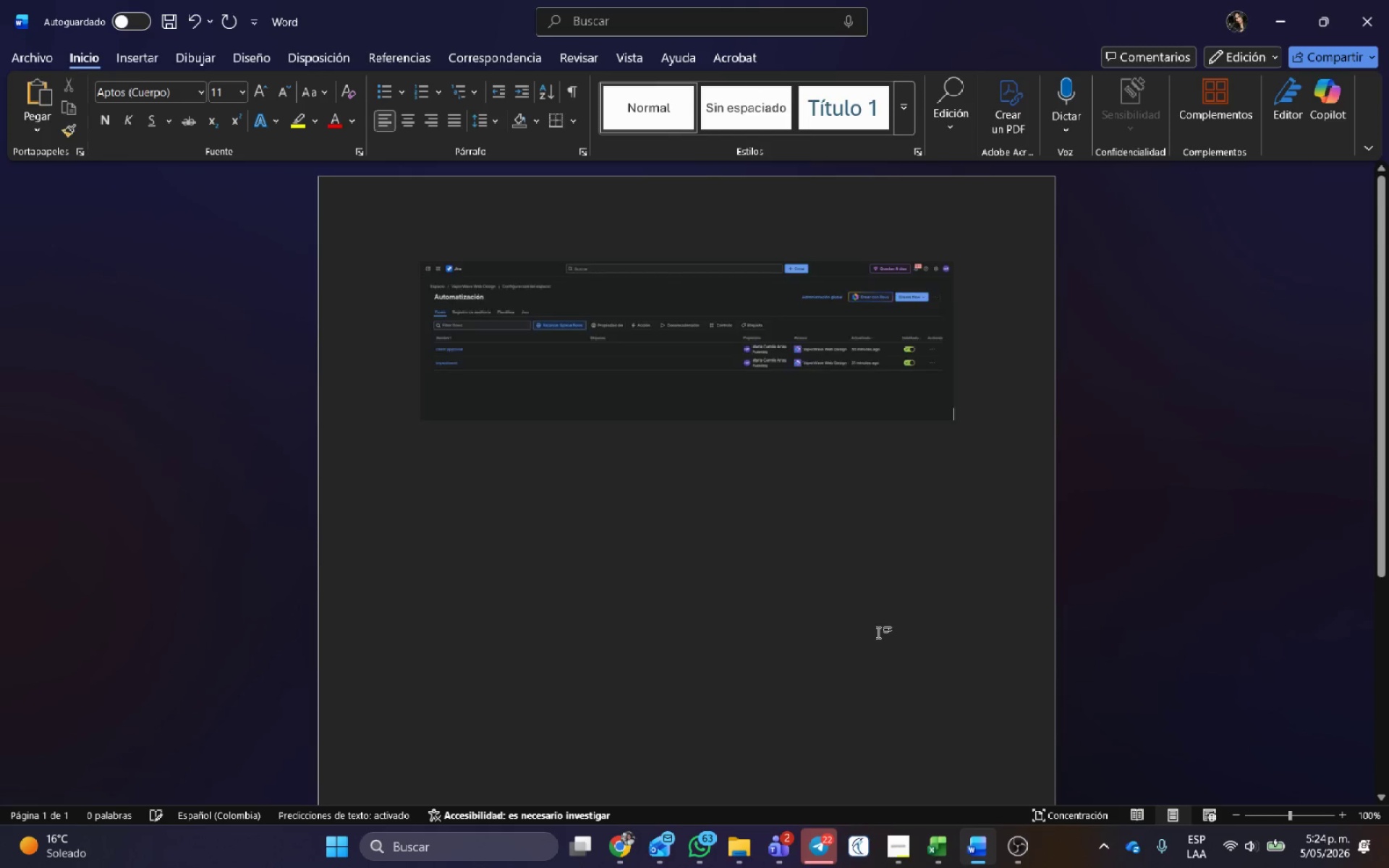 
key(Alt+AltLeft)
 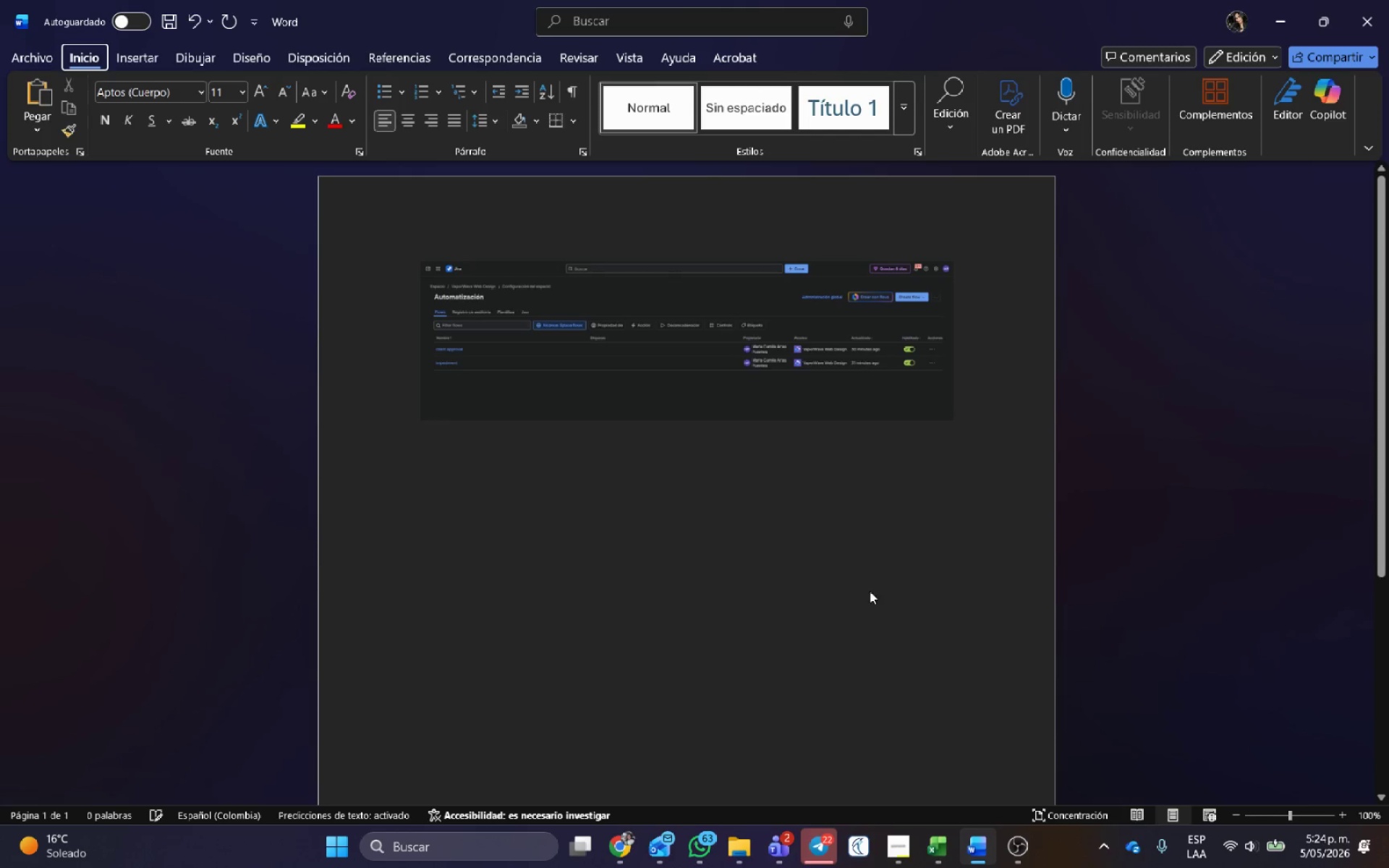 
key(Alt+AltLeft)
 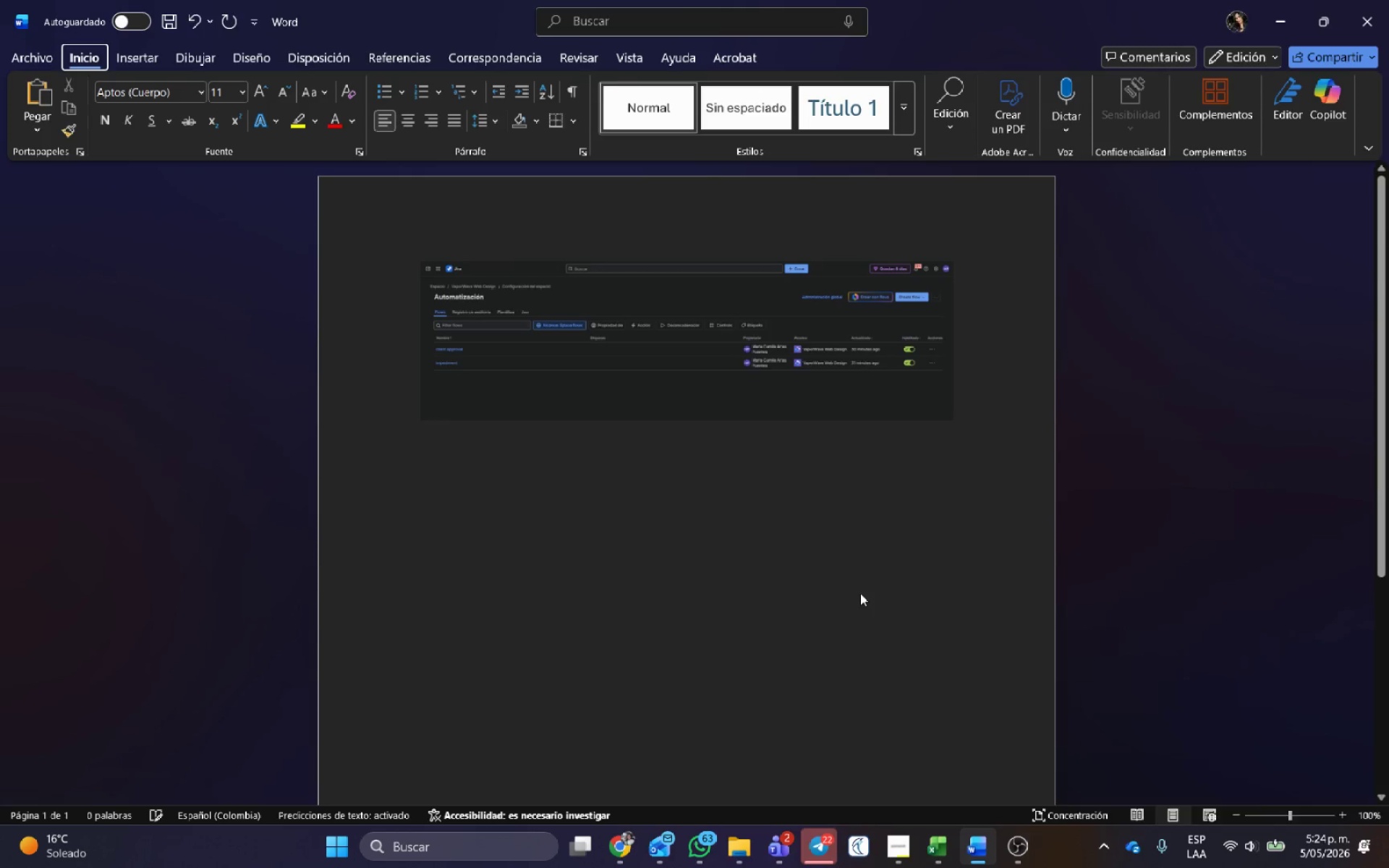 
key(Alt+Tab)
 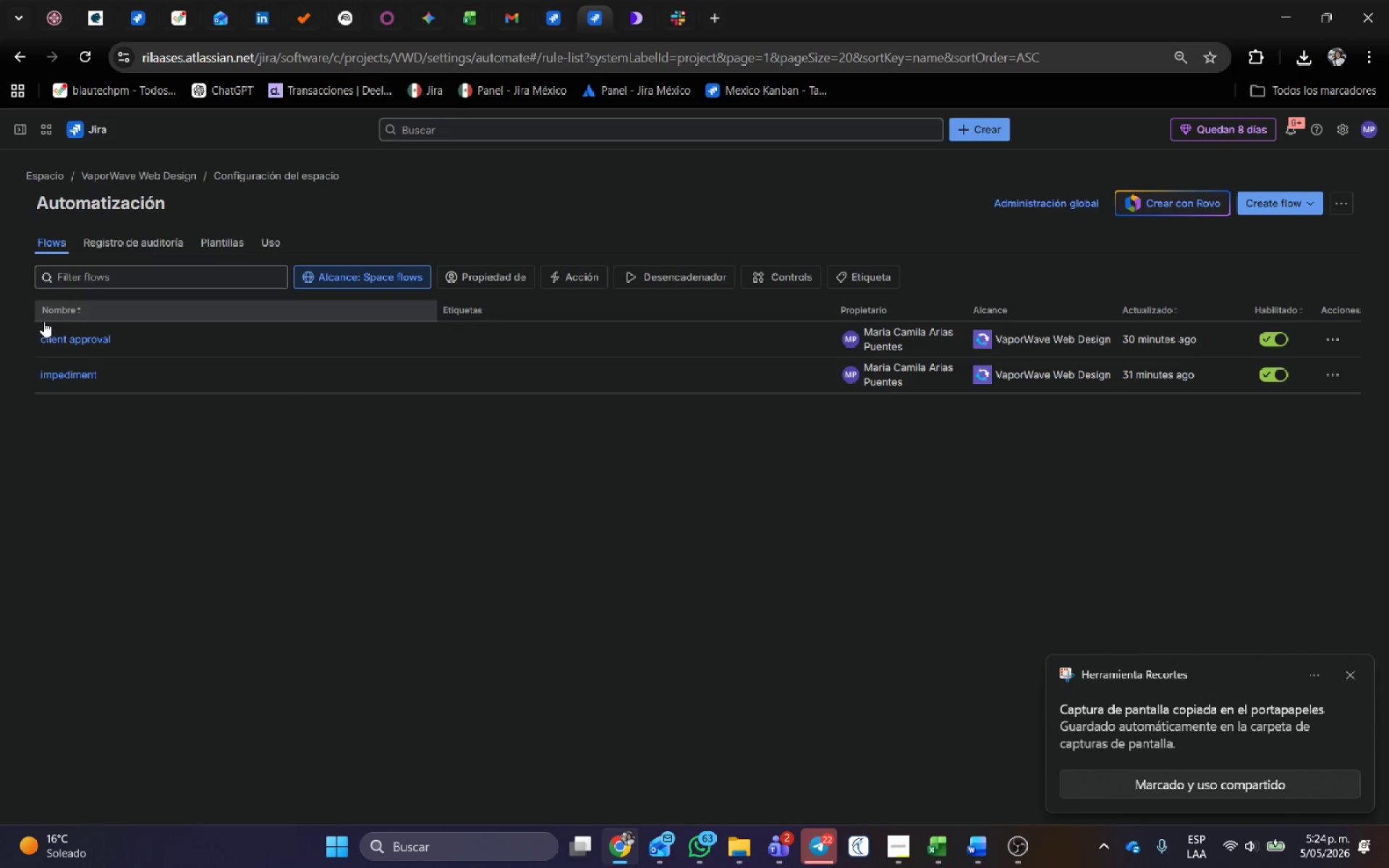 
left_click([69, 344])
 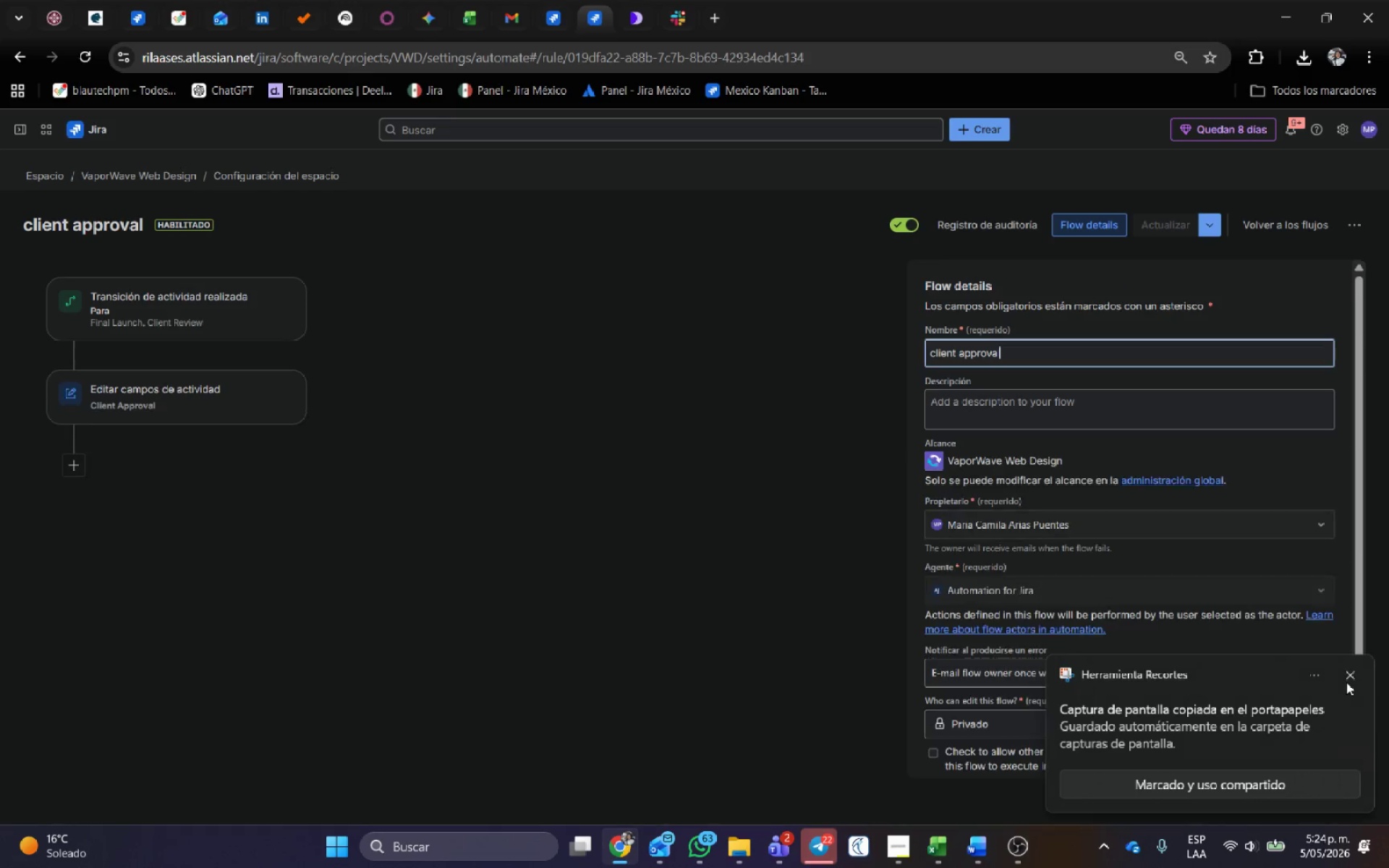 
left_click([1349, 676])
 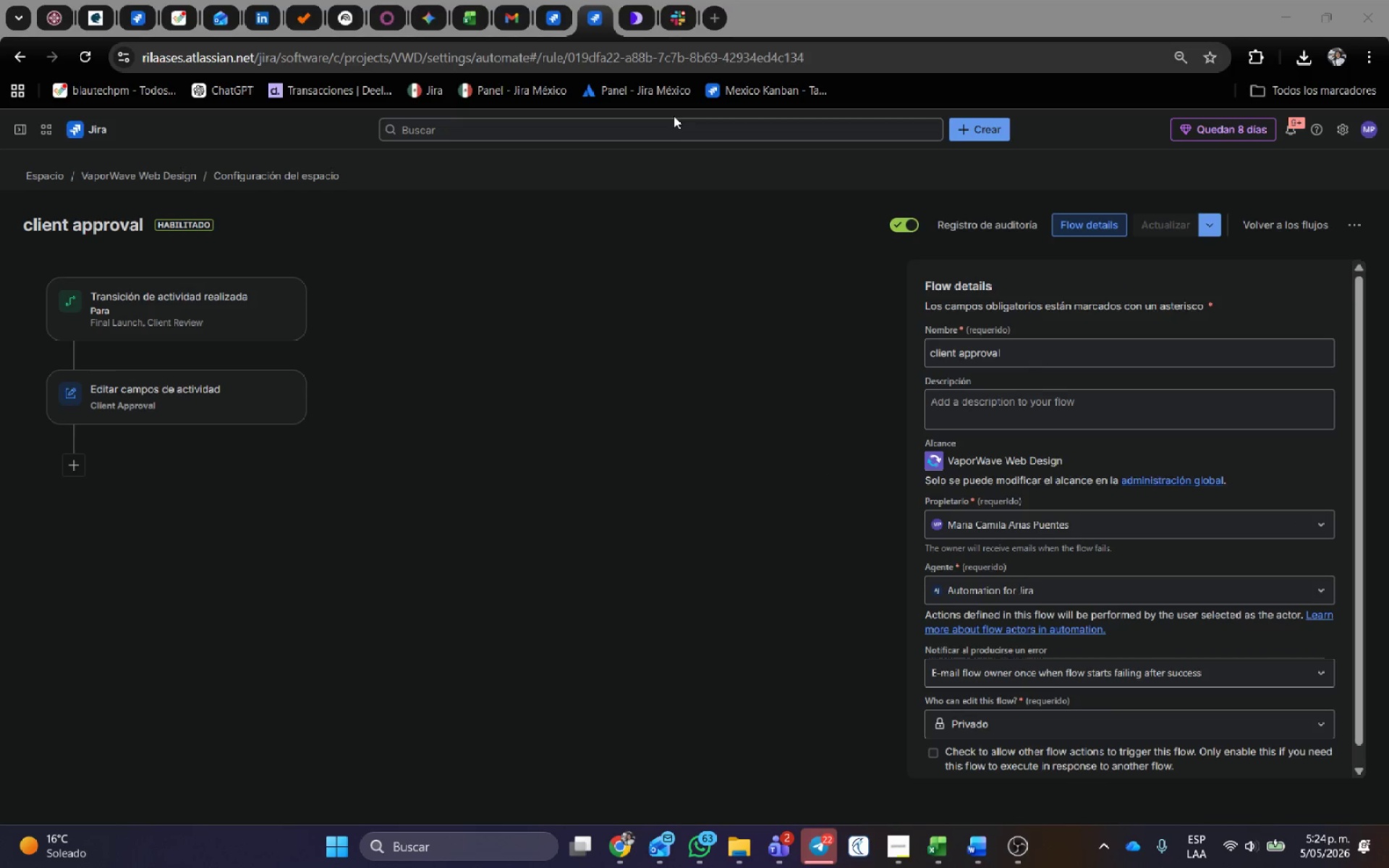 
key(Meta+Shift+S)
 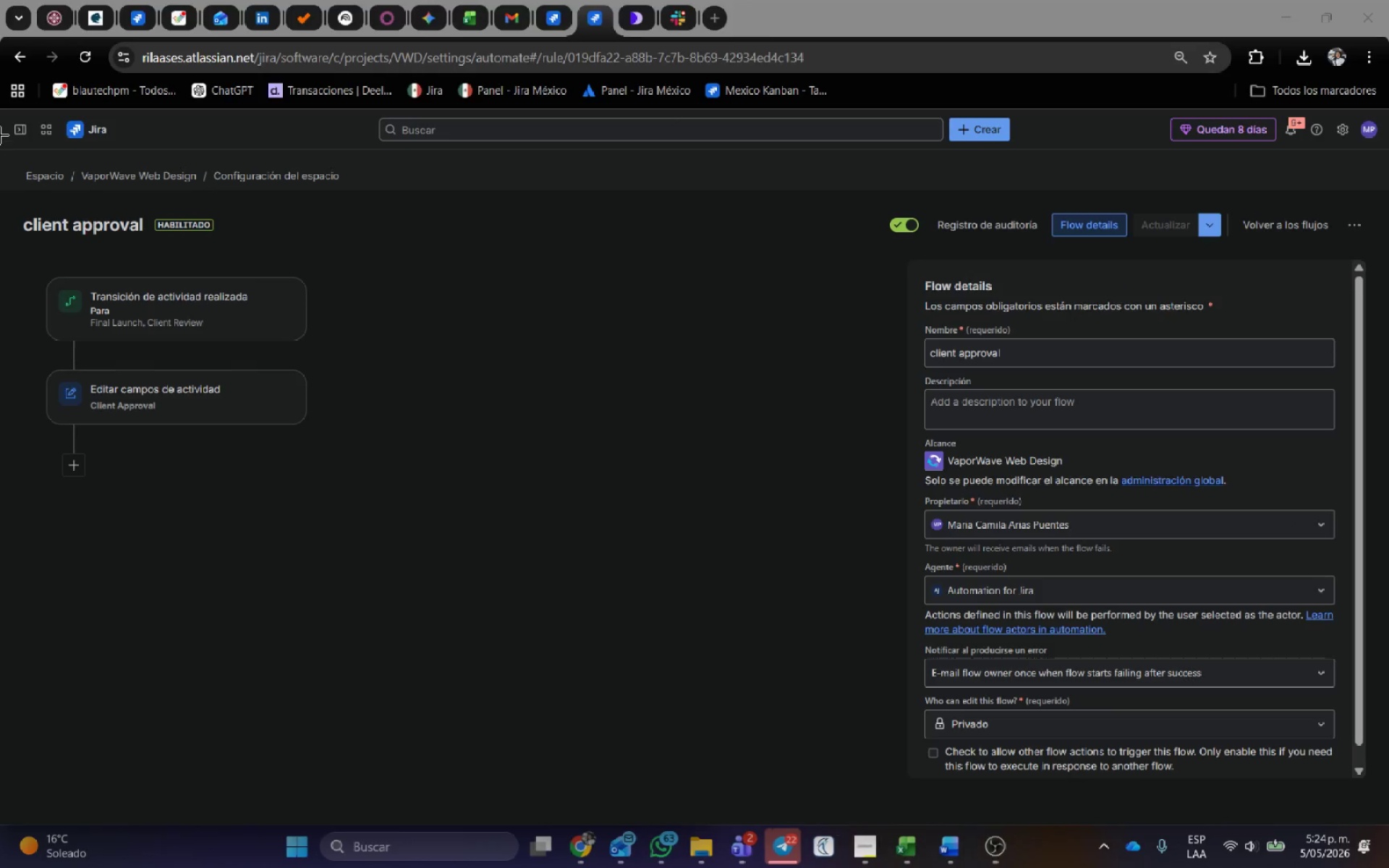 
left_click_drag(start_coordinate=[0, 114], to_coordinate=[1381, 818])
 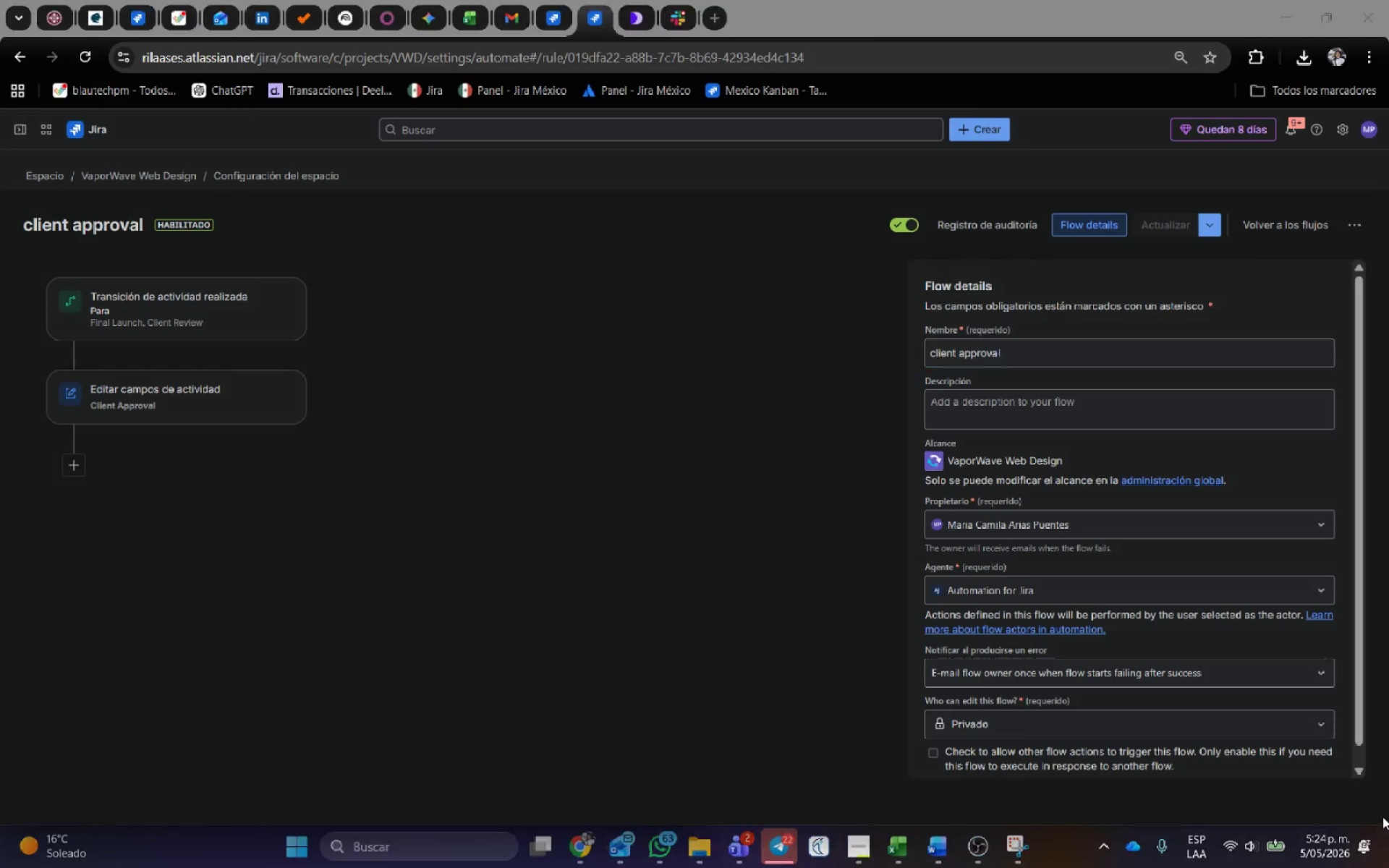 
key(Alt+Tab)
 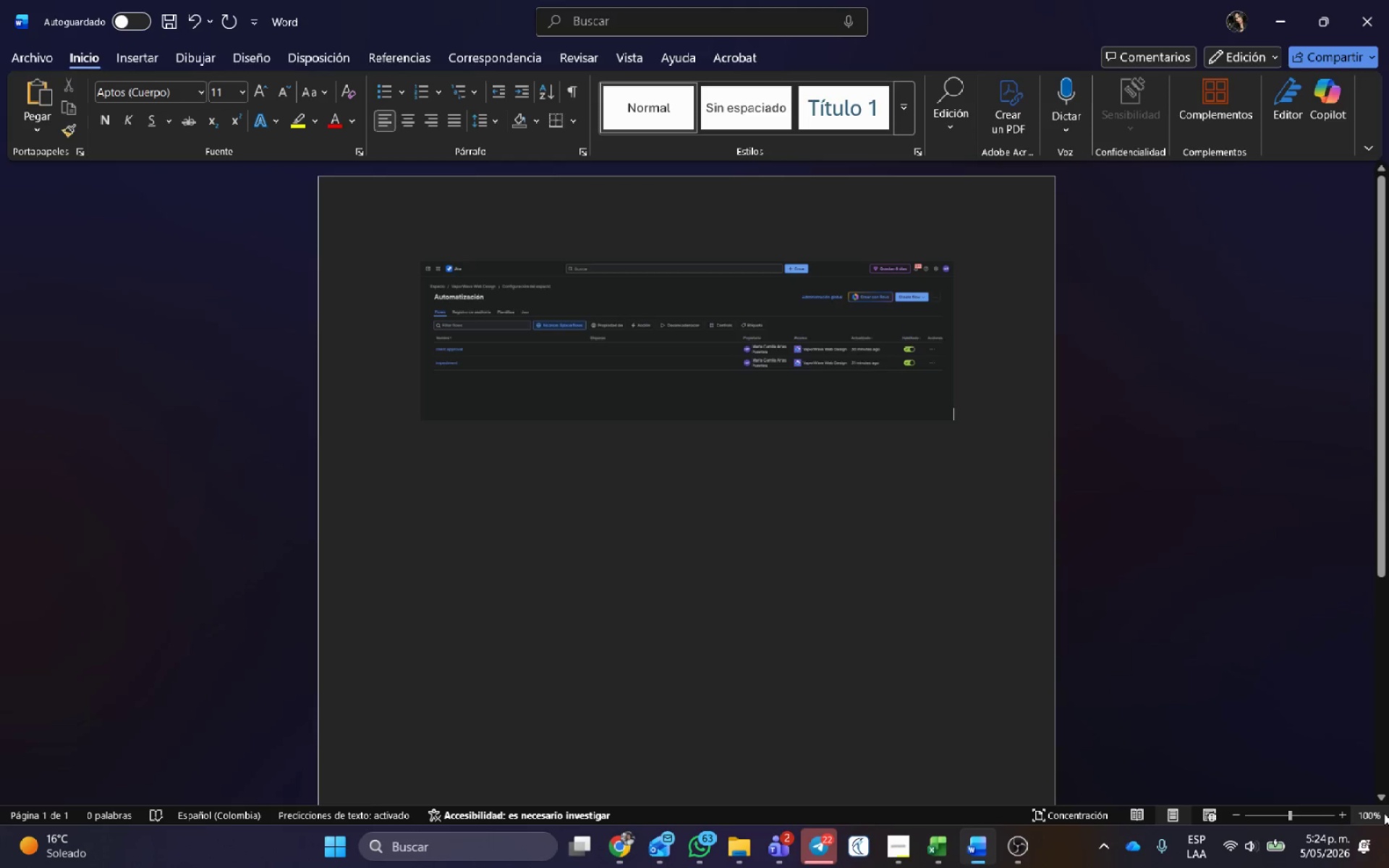 
key(Control+ControlLeft)
 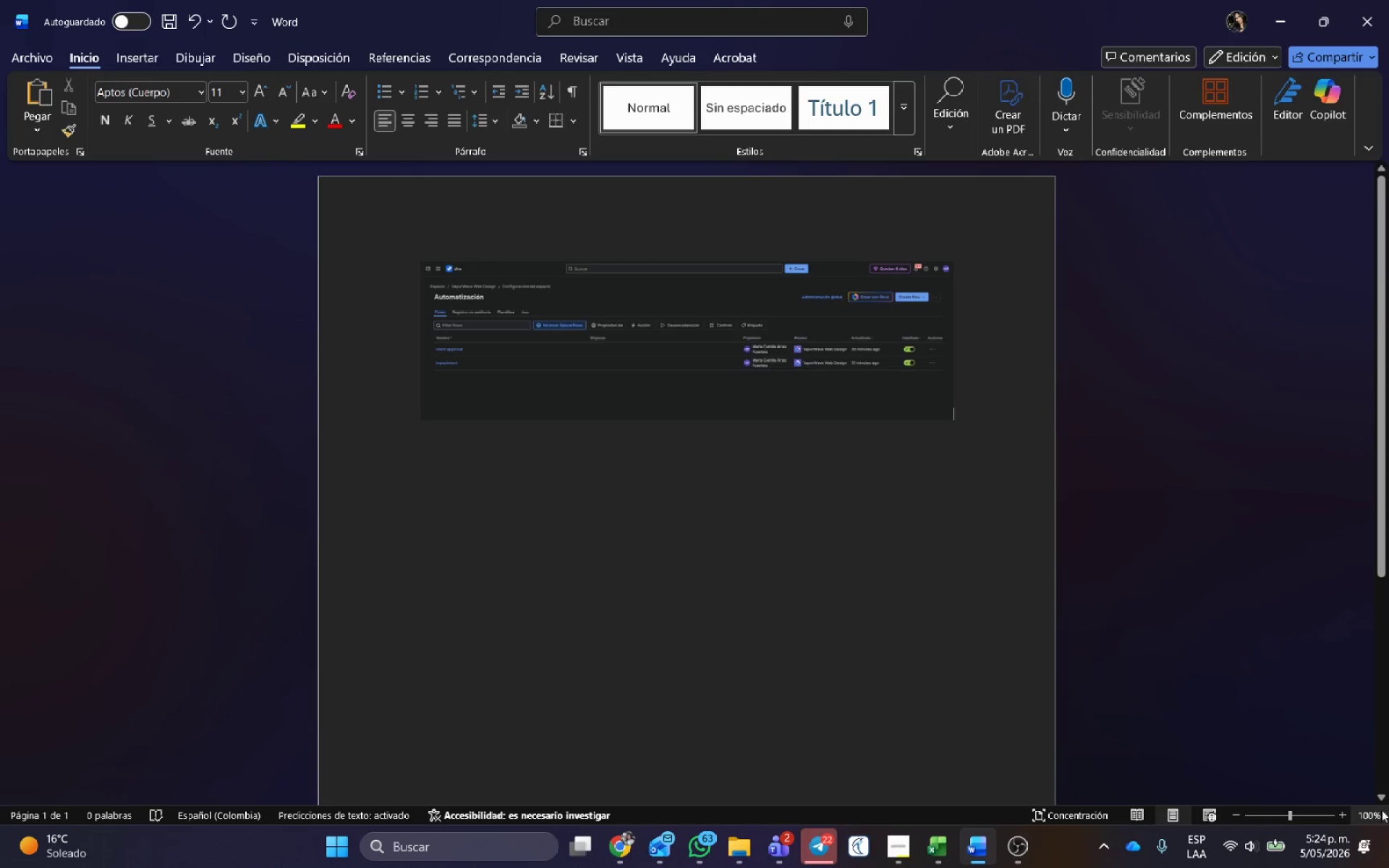 
key(Control+V)
 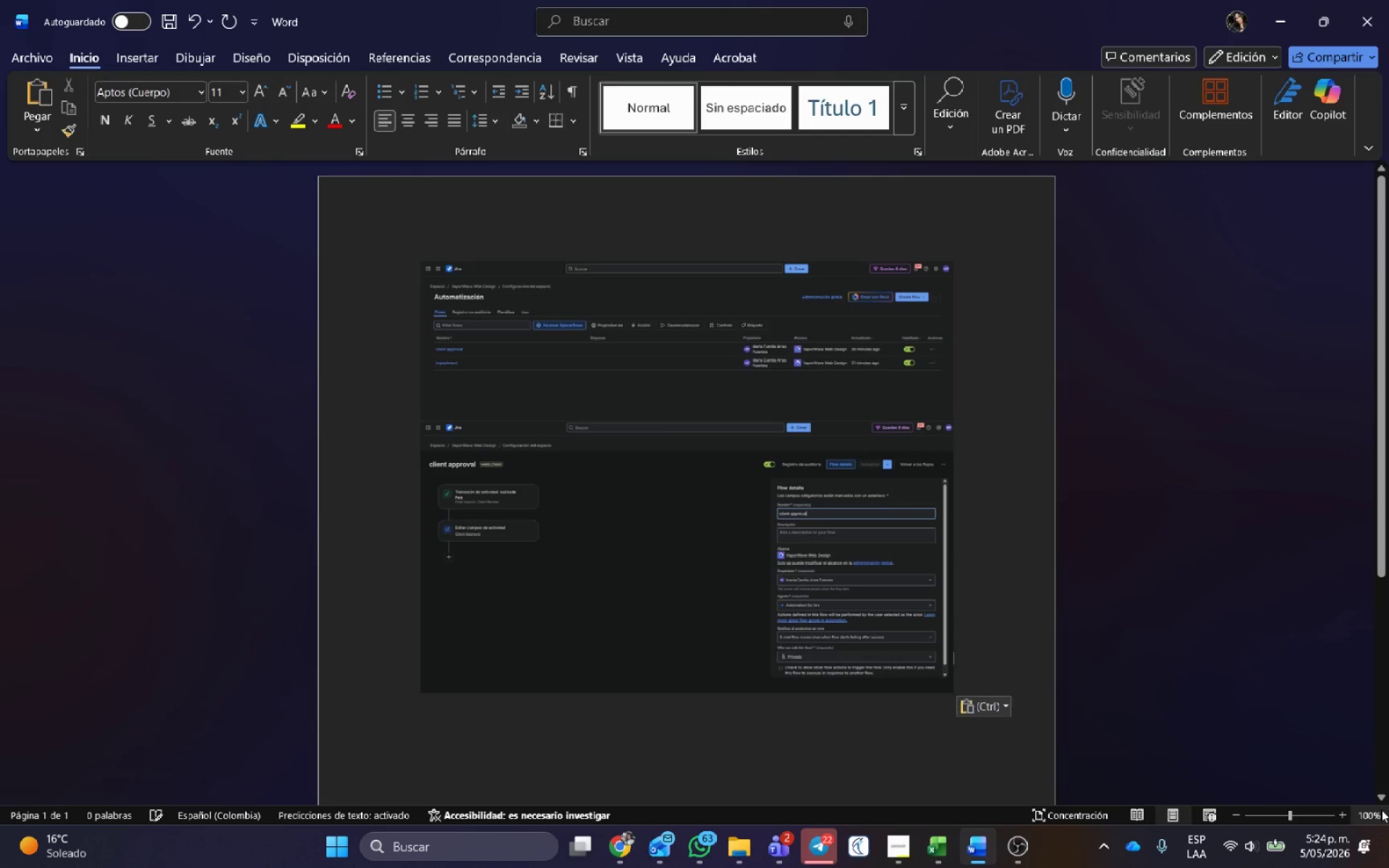 
key(Alt+AltLeft)
 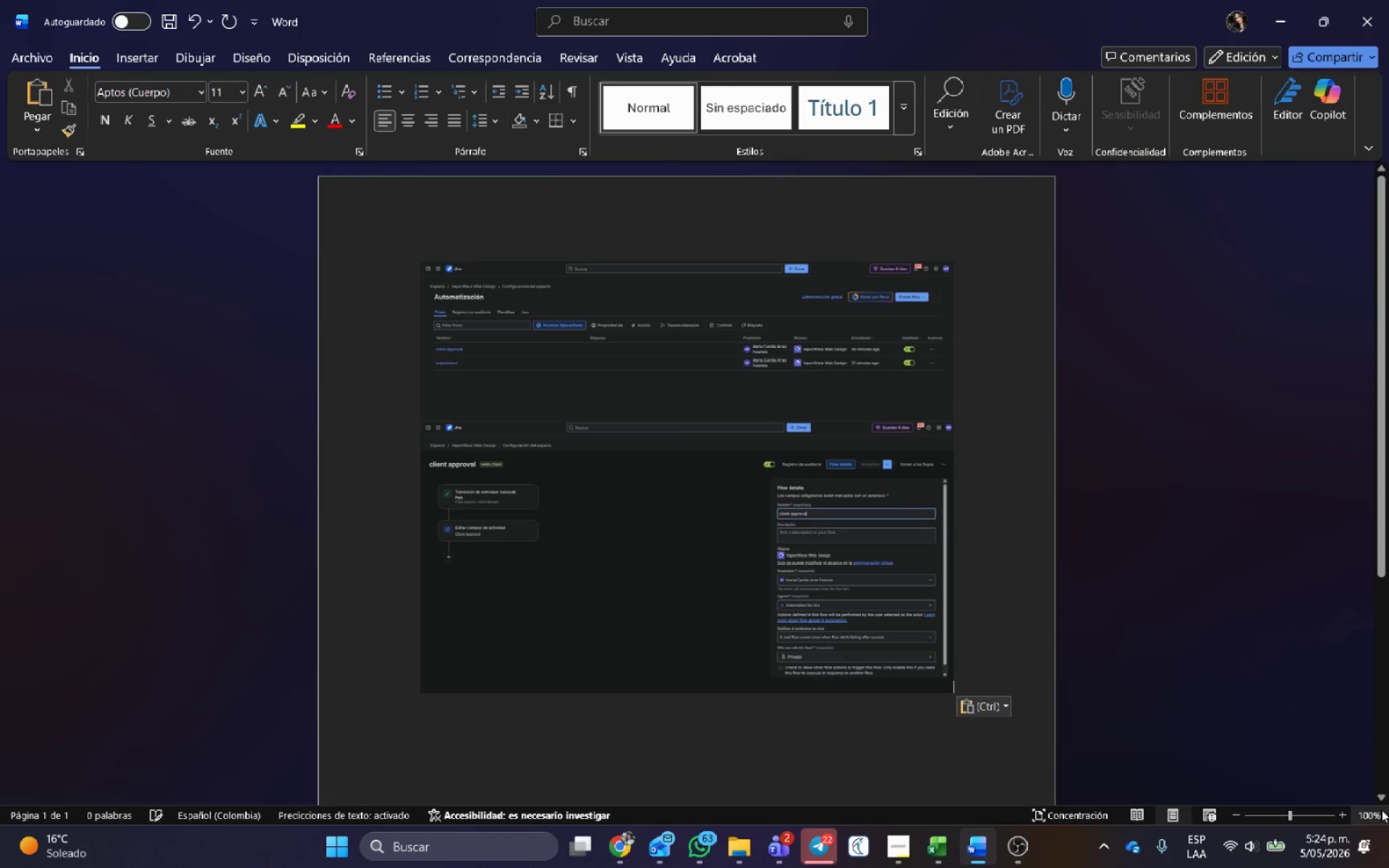 
key(Alt+Tab)
 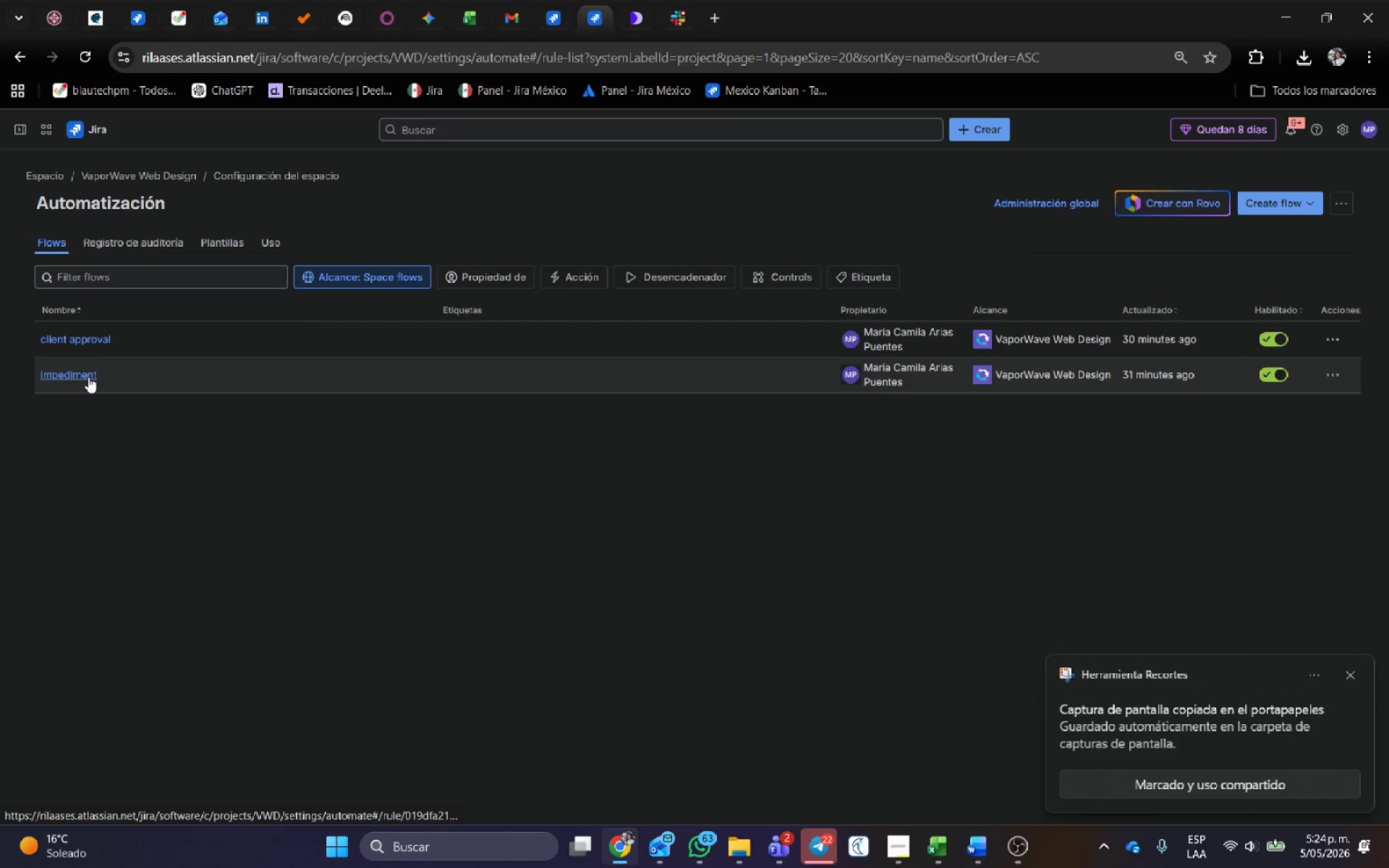 
wait(5.34)
 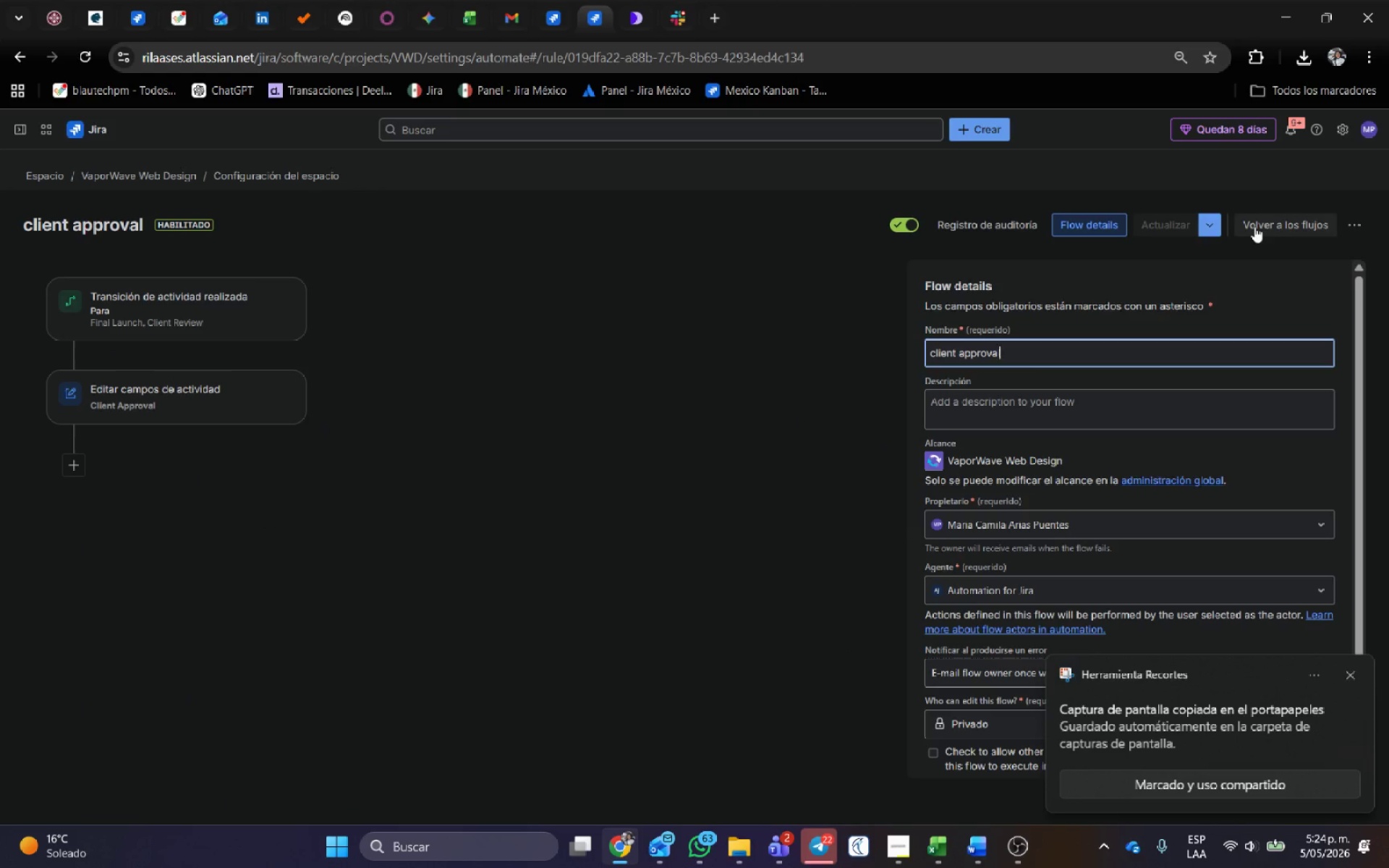 
left_click([88, 377])
 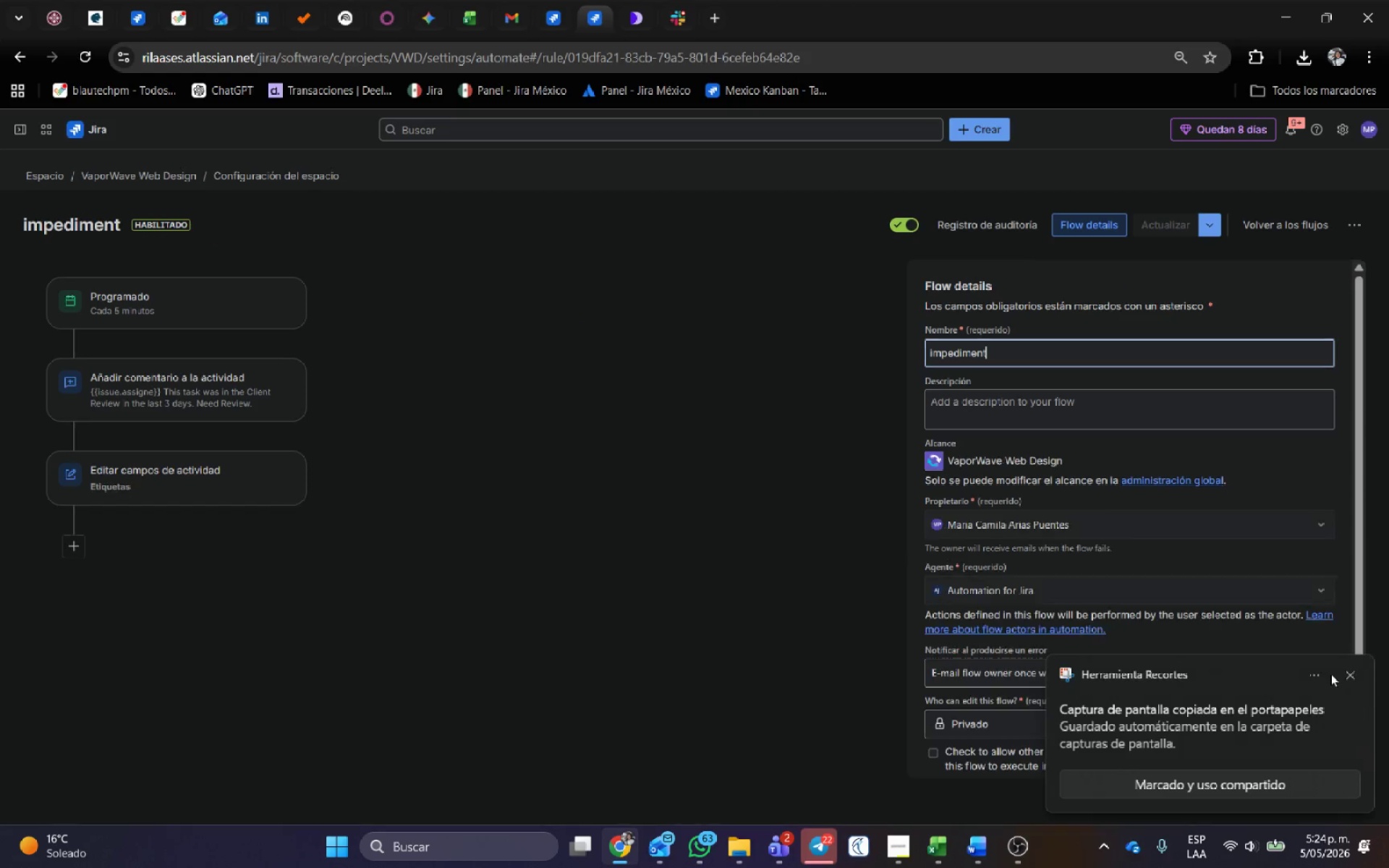 
left_click([1355, 676])
 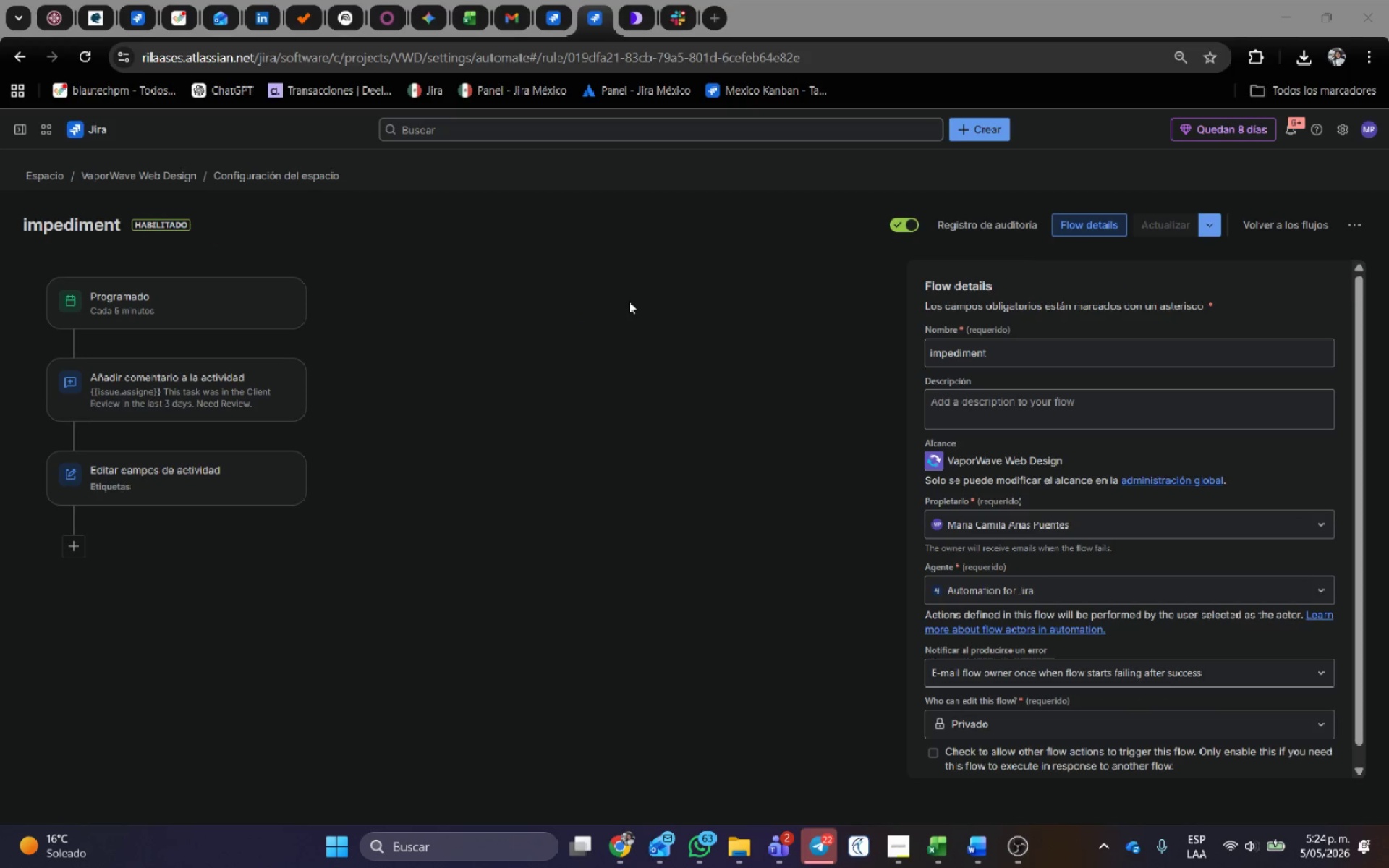 
key(Meta+Shift+S)
 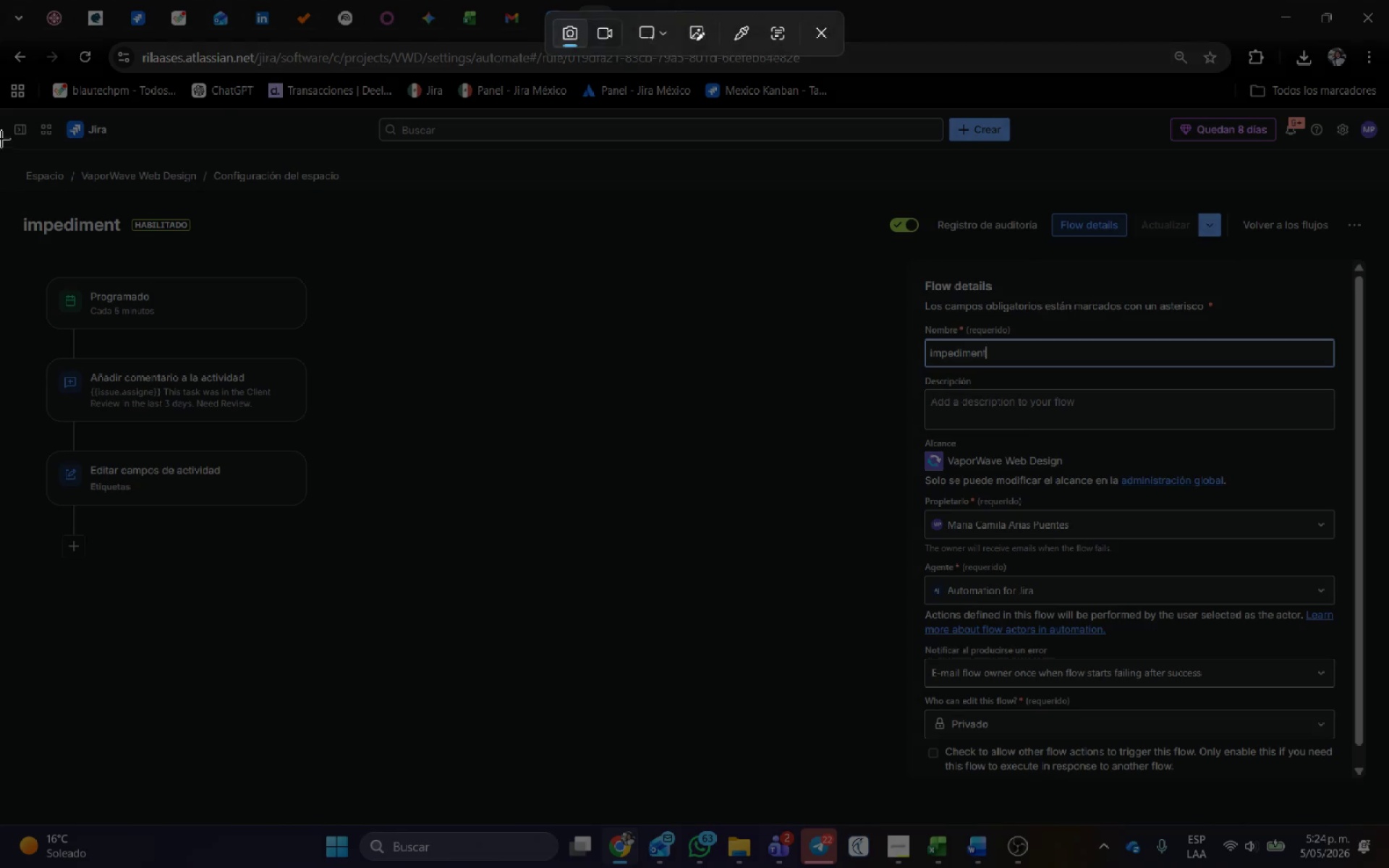 
left_click_drag(start_coordinate=[0, 108], to_coordinate=[1377, 806])
 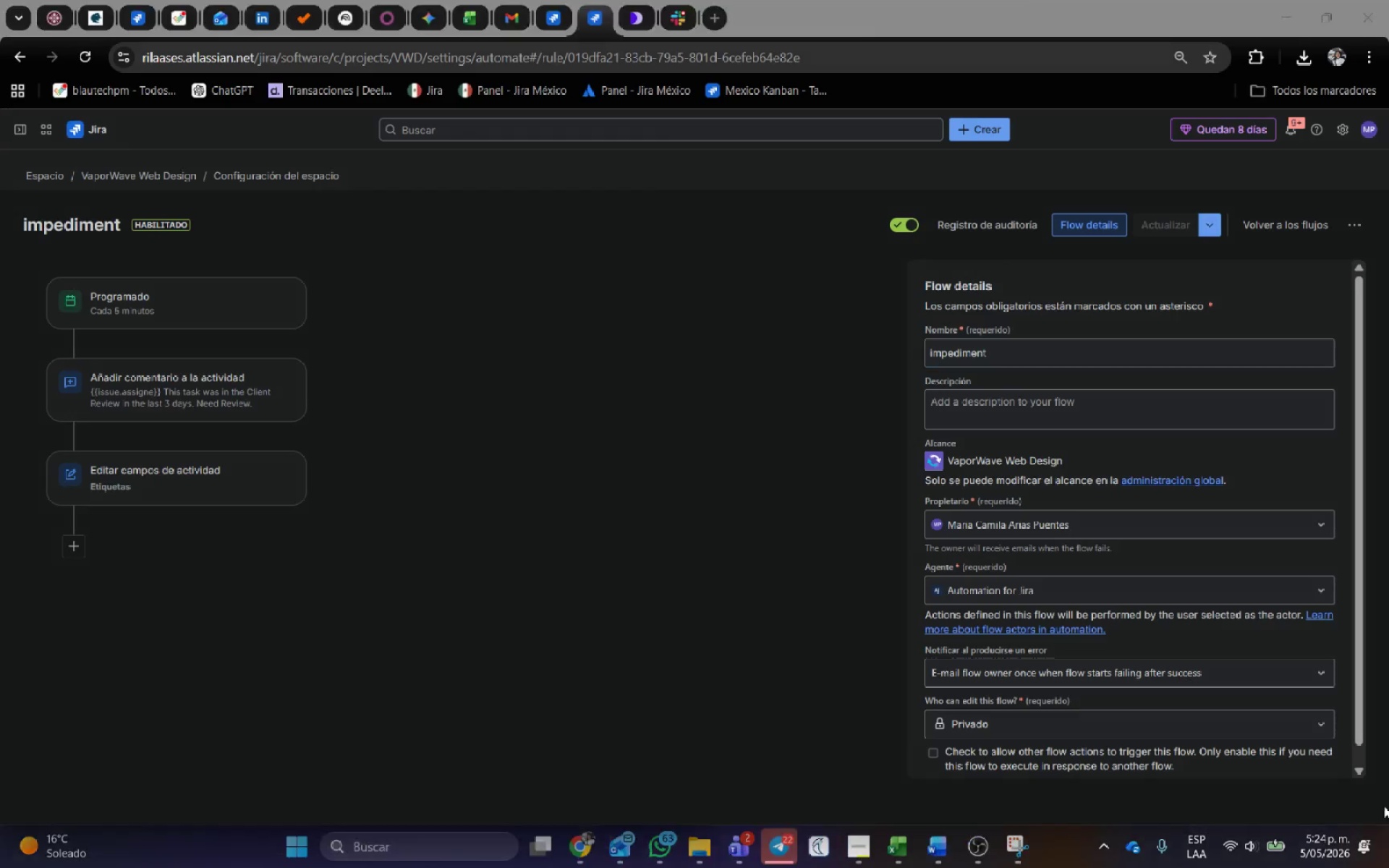 
key(Alt+AltLeft)
 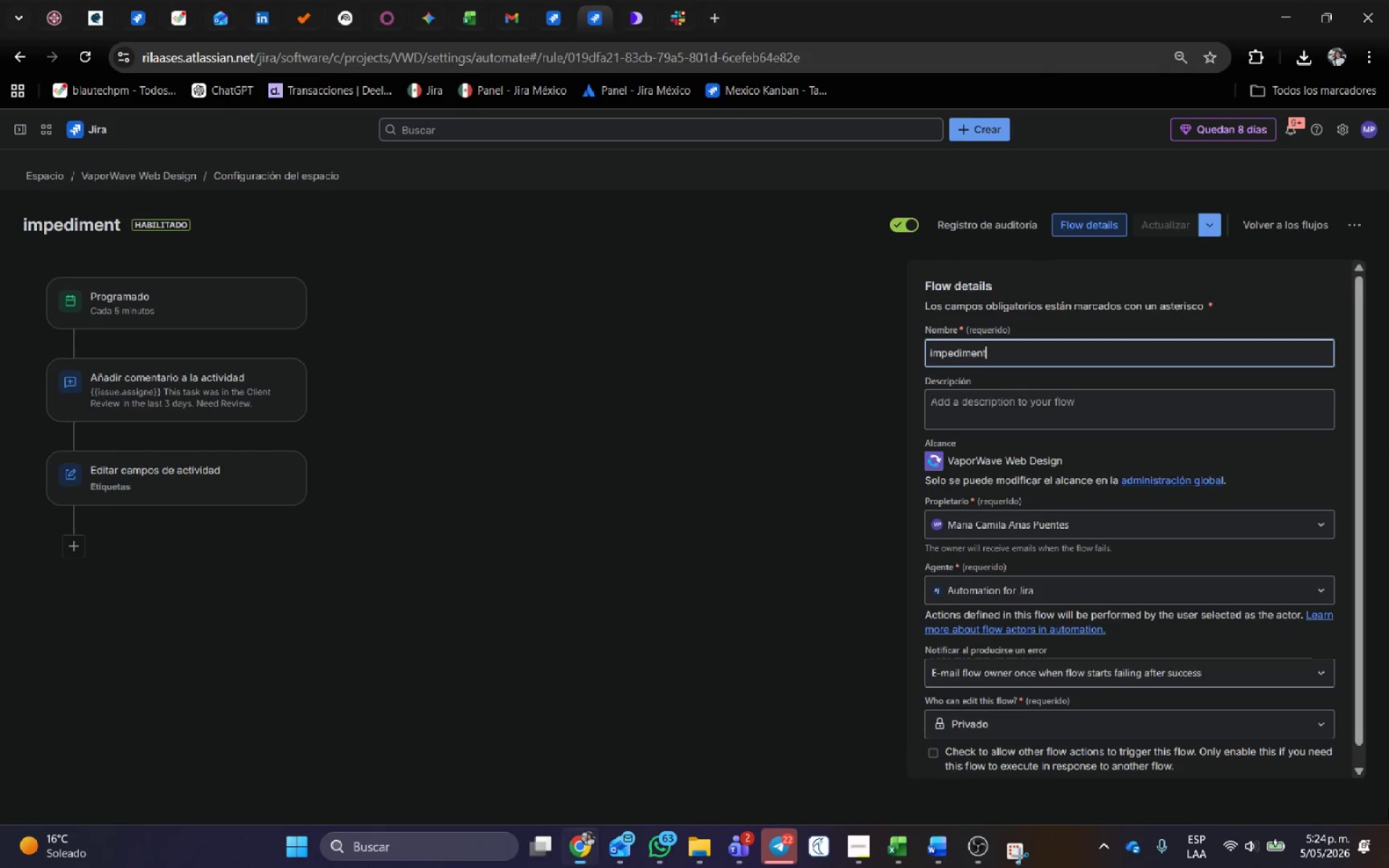 
key(Alt+Tab)
 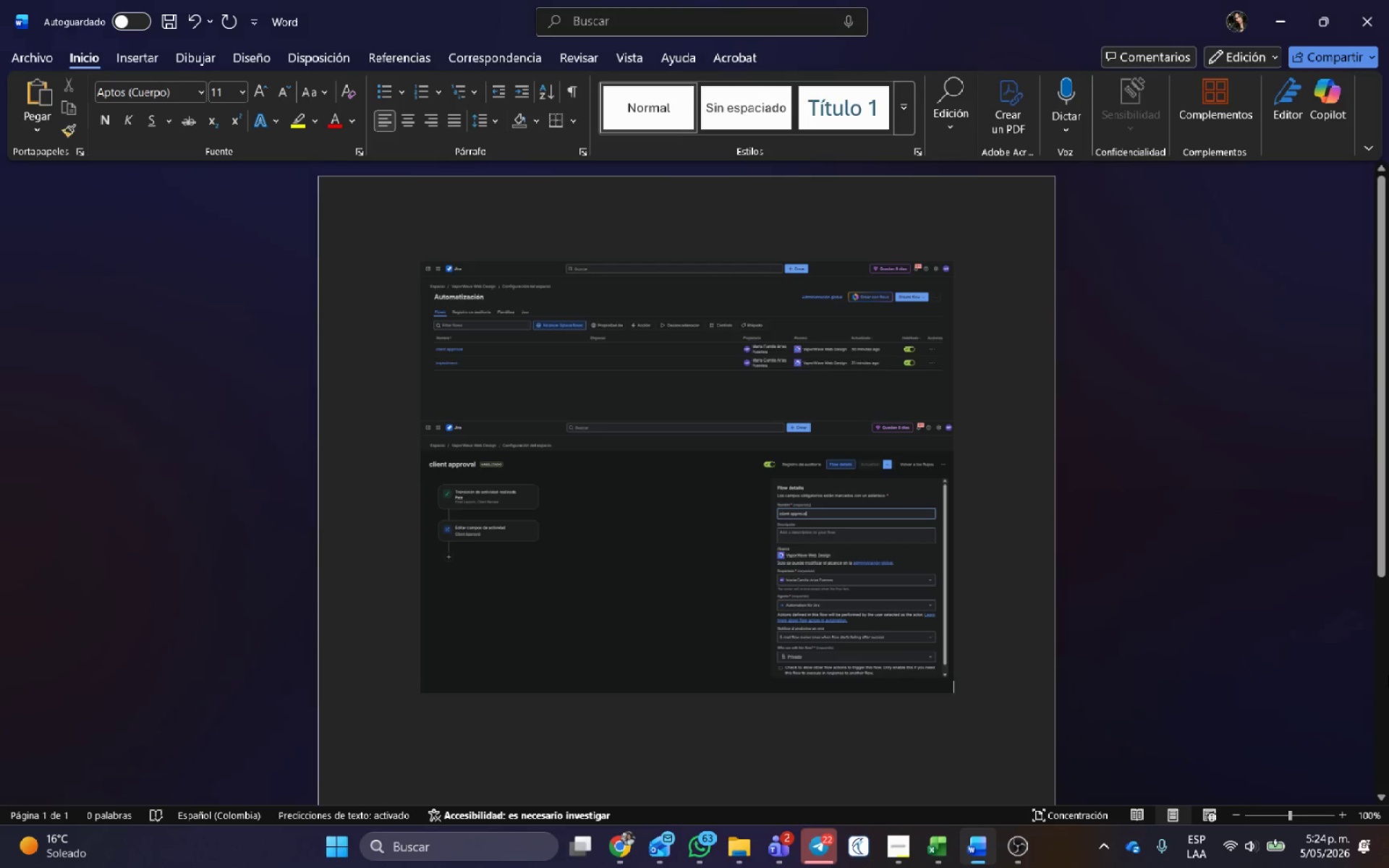 
key(Control+V)
 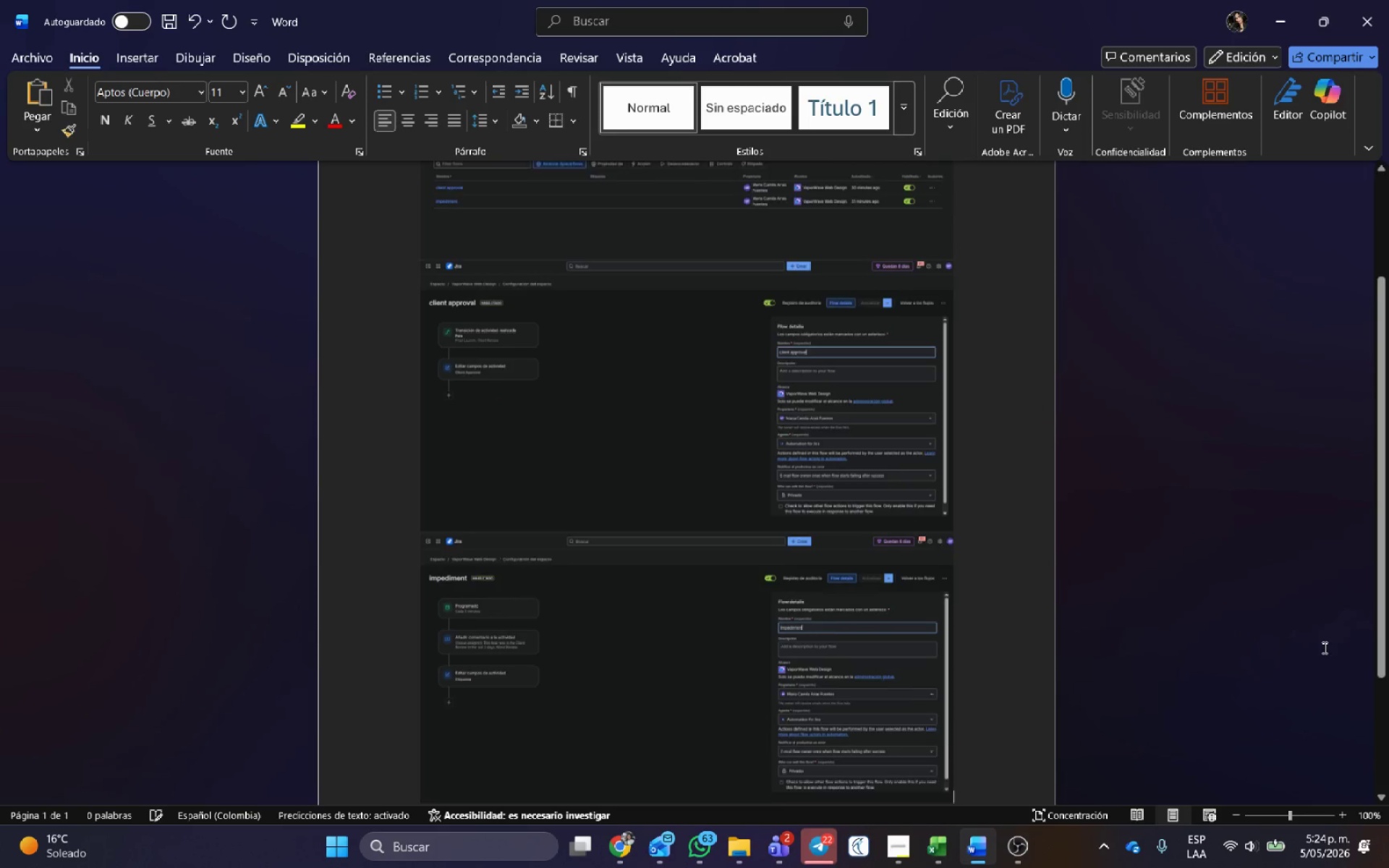 
key(Control+G)
 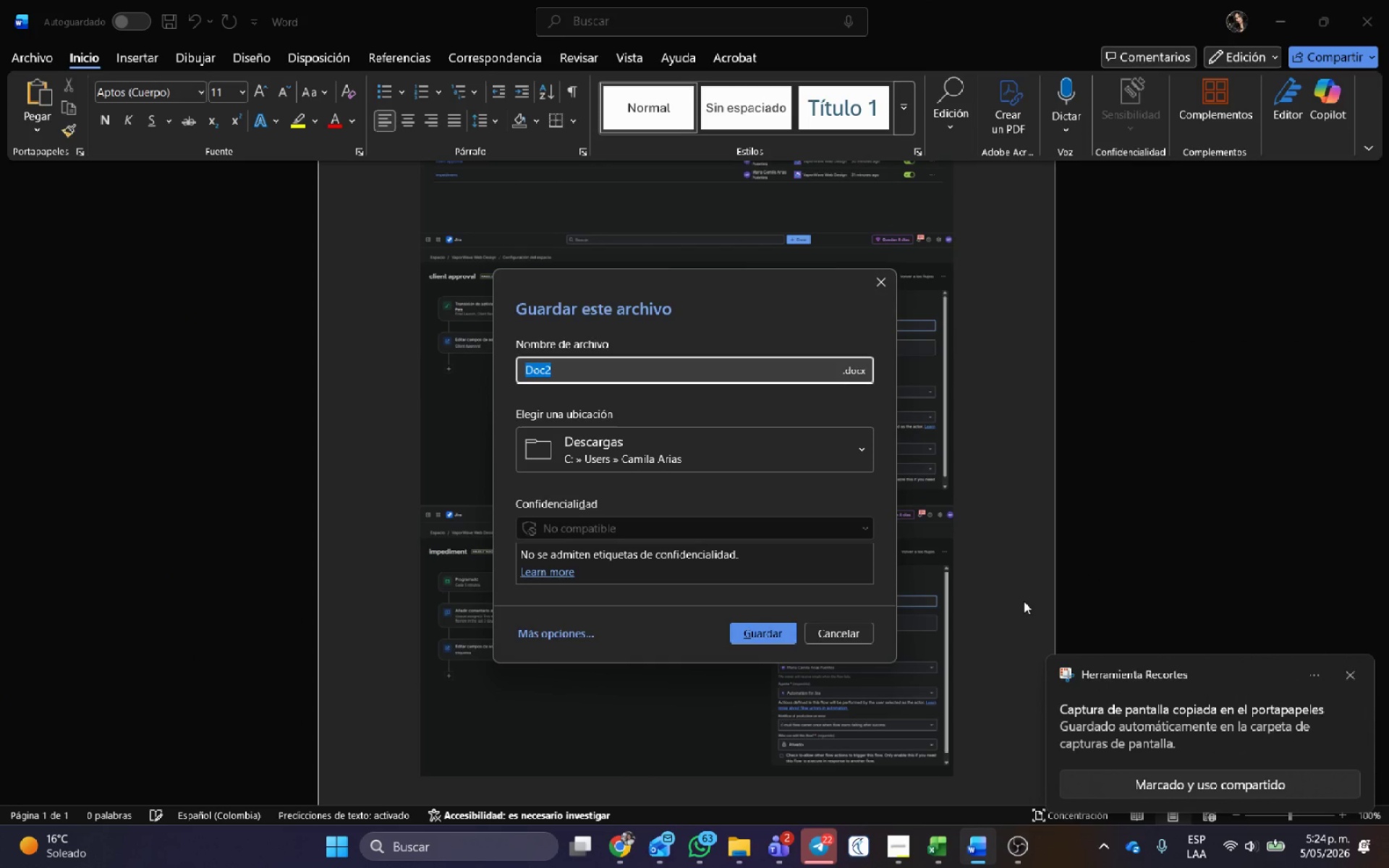 
type(automation po)
key(Backspace)
type(roof )
 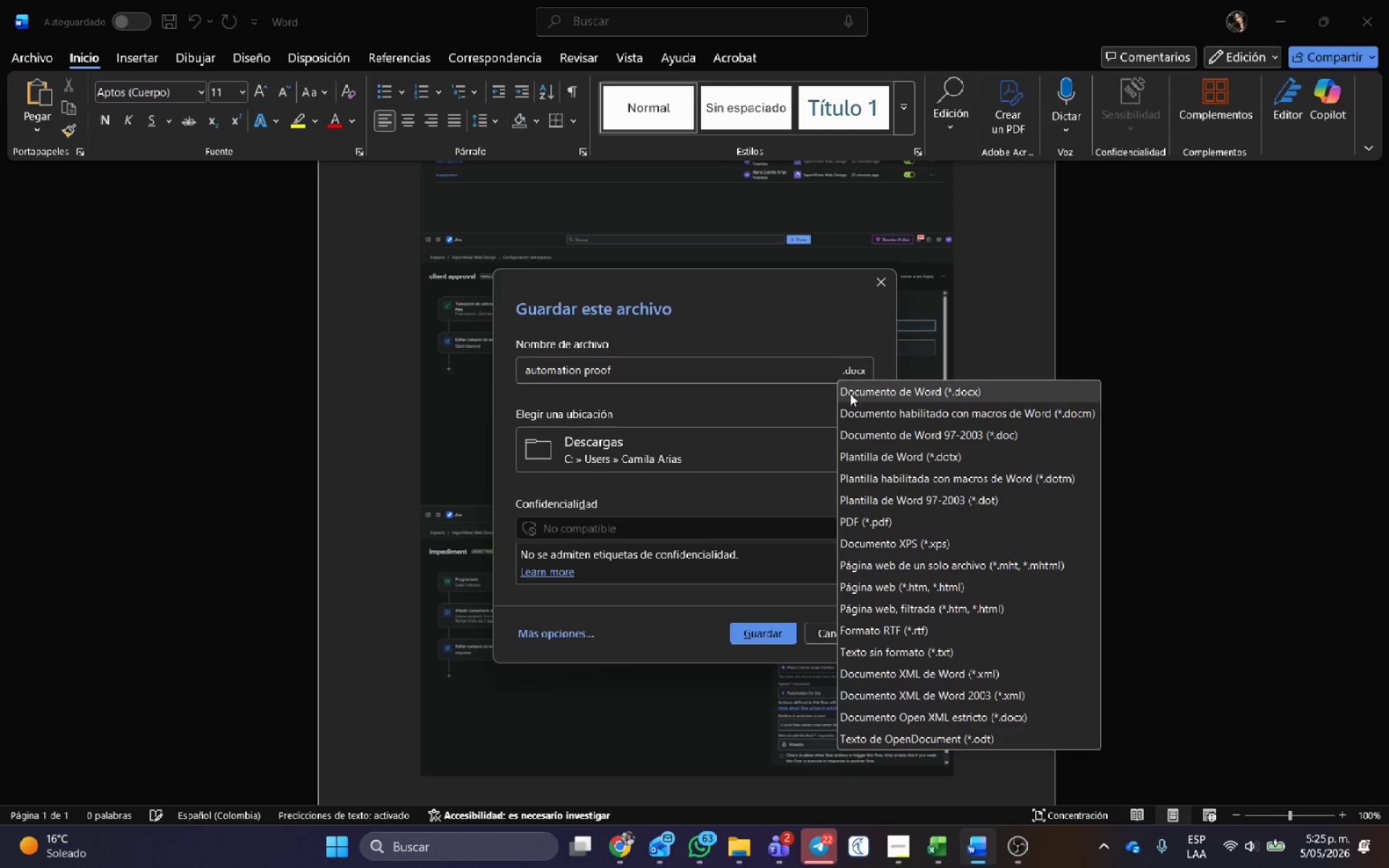 
left_click([899, 522])
 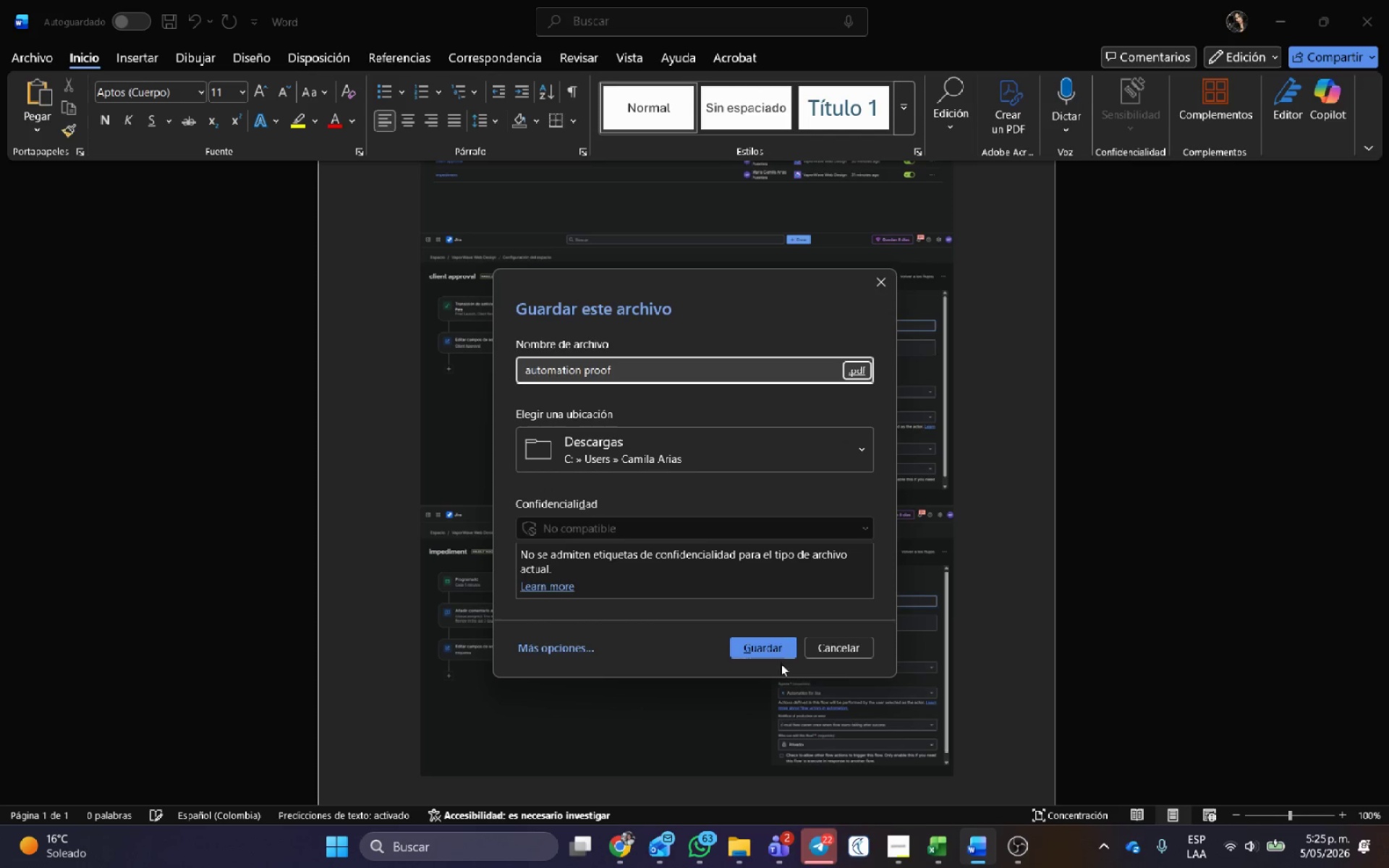 
left_click([778, 648])
 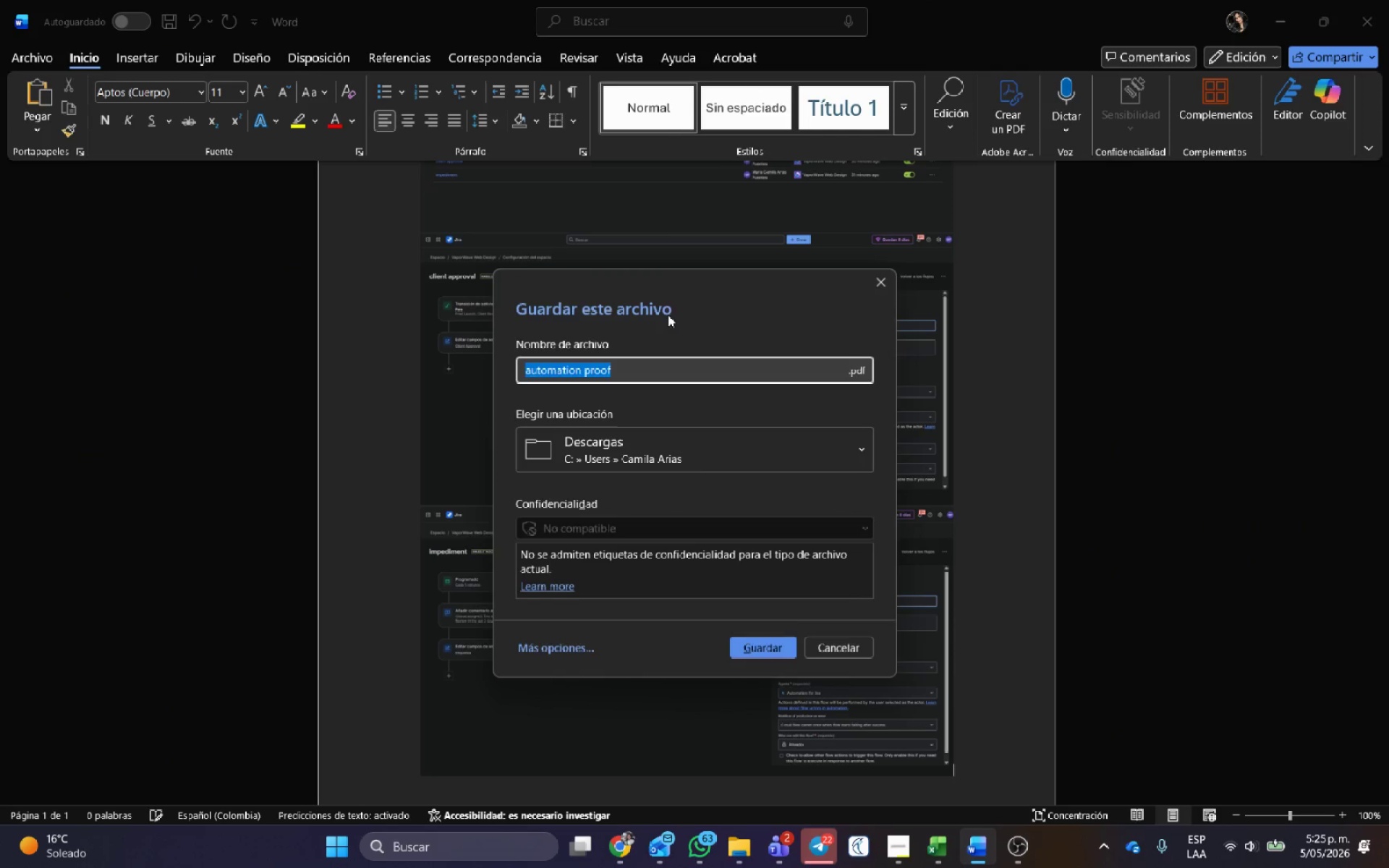 
wait(5.17)
 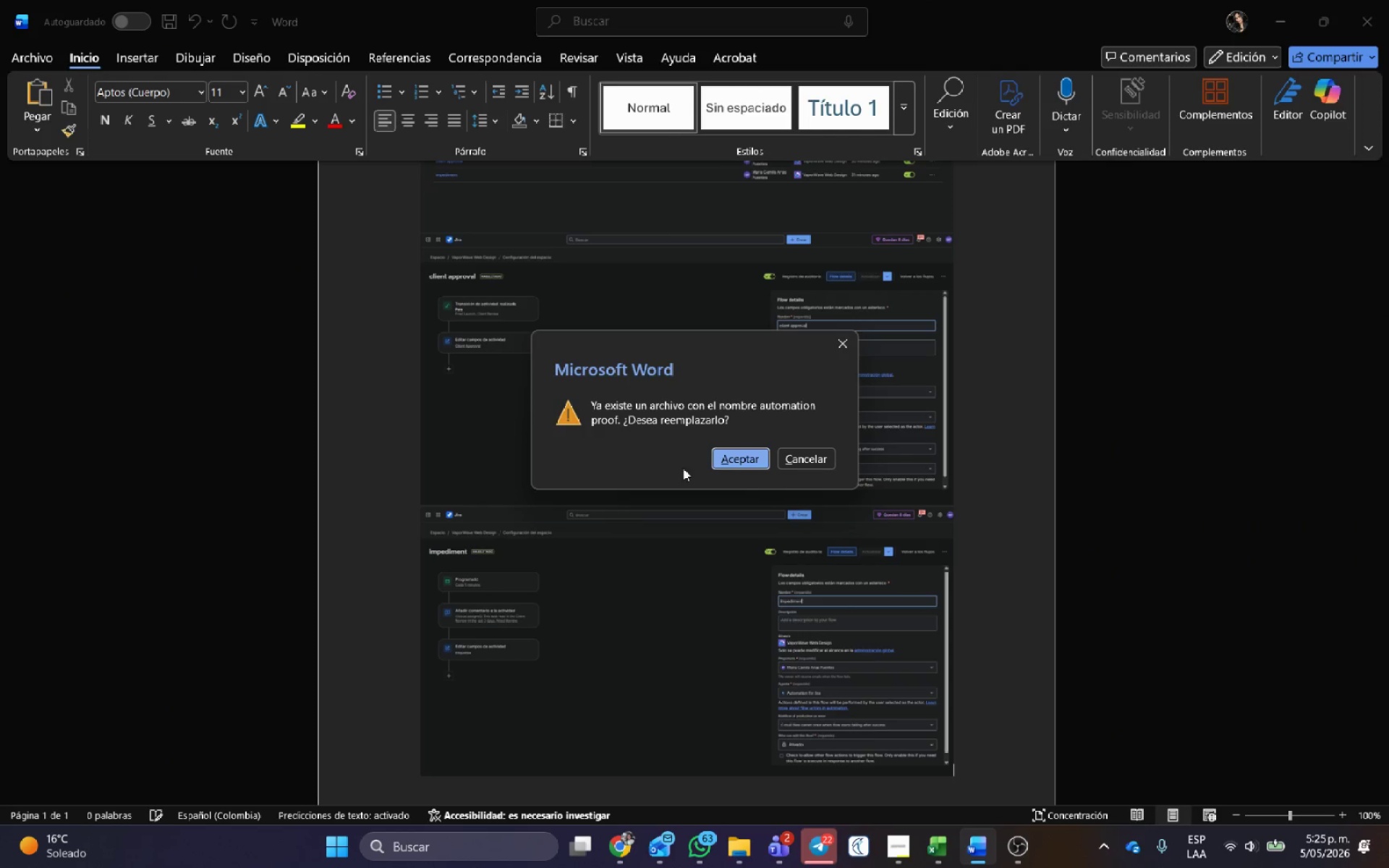 
key(Space)
 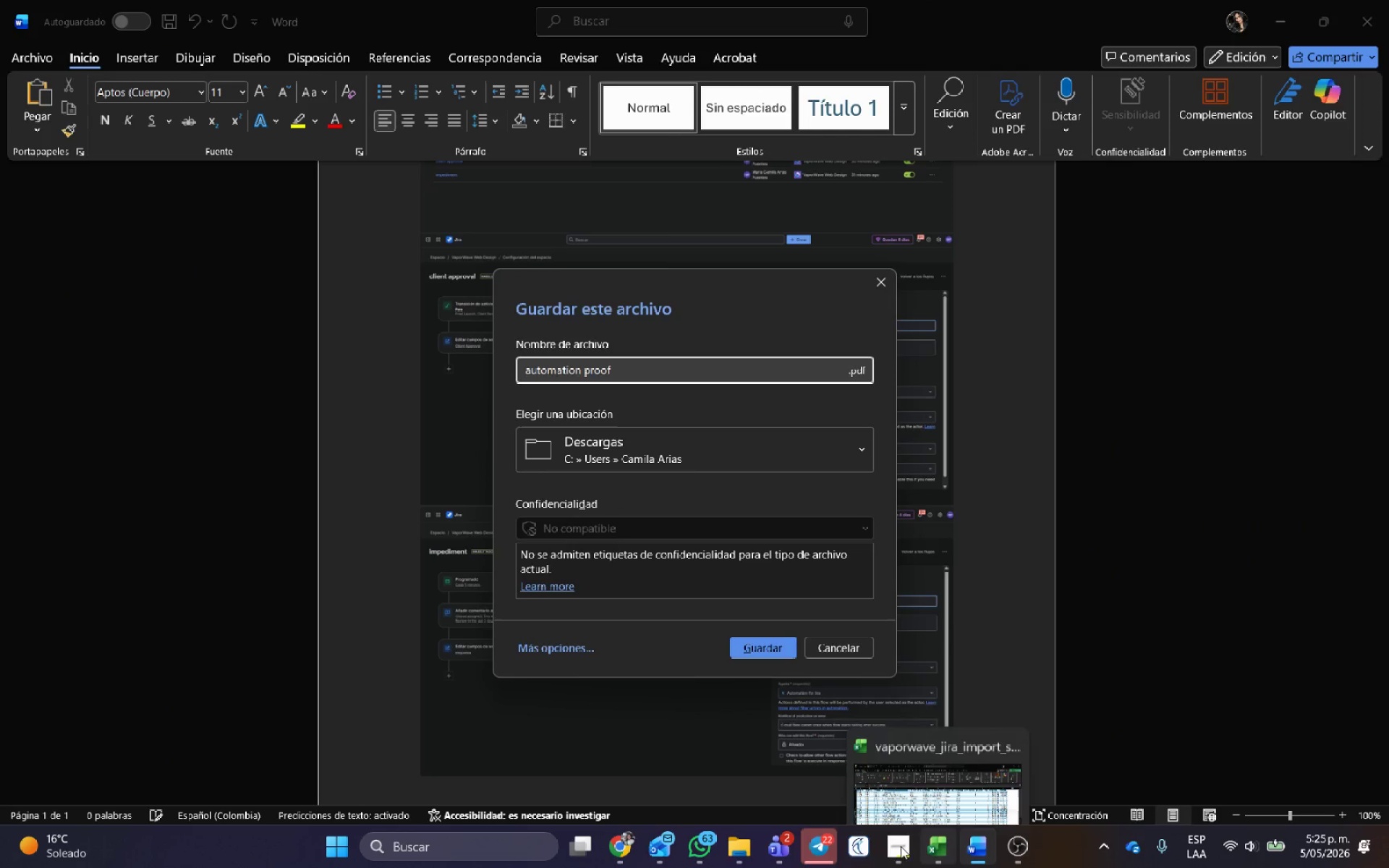 
left_click([893, 839])